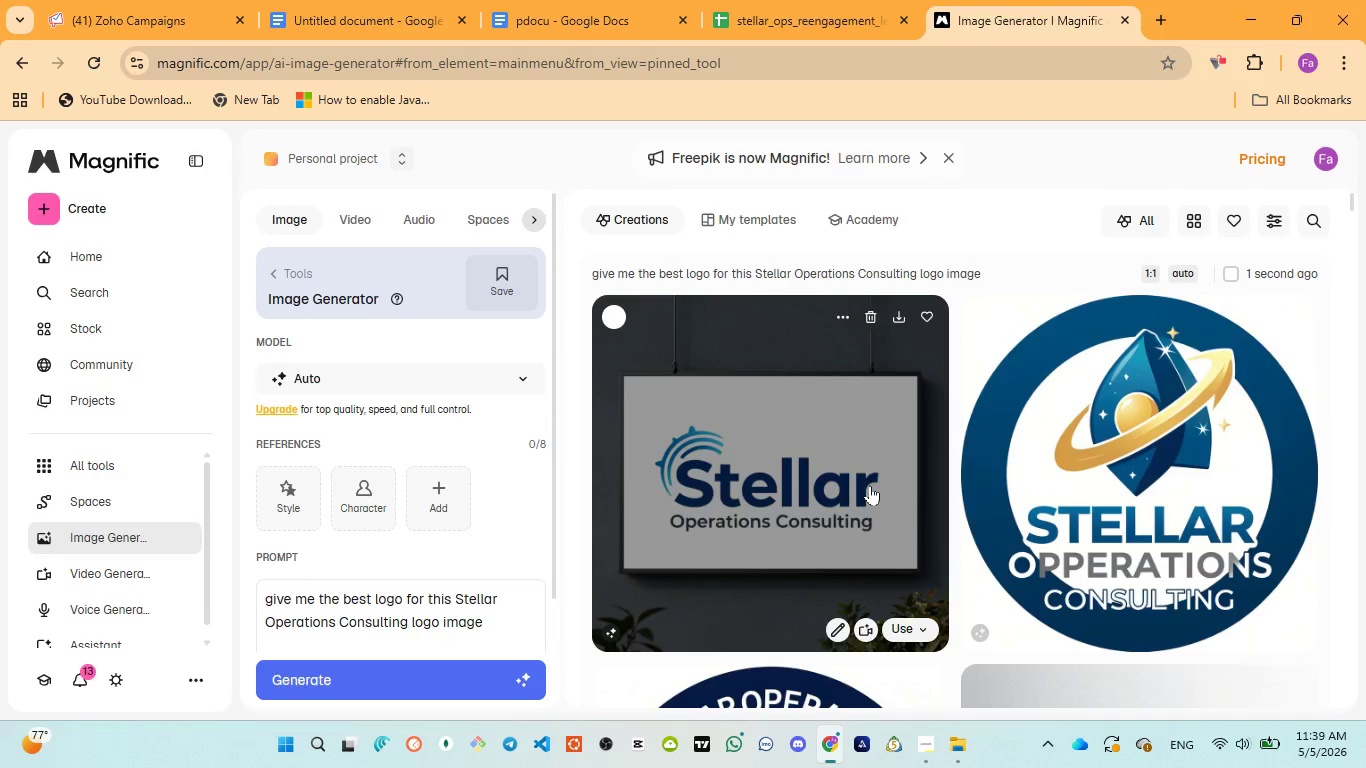 
wait(47.37)
 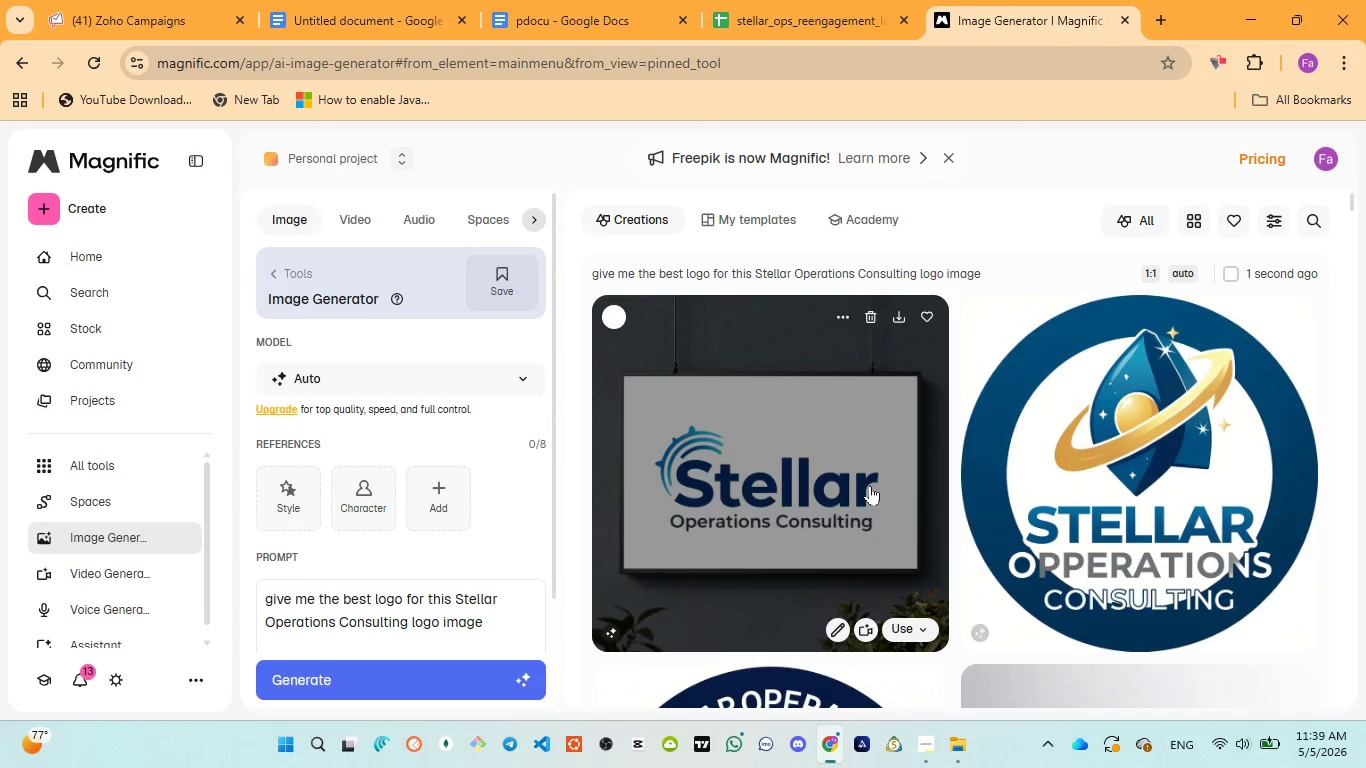 
scroll: coordinate [896, 501], scroll_direction: down, amount: 1.0
 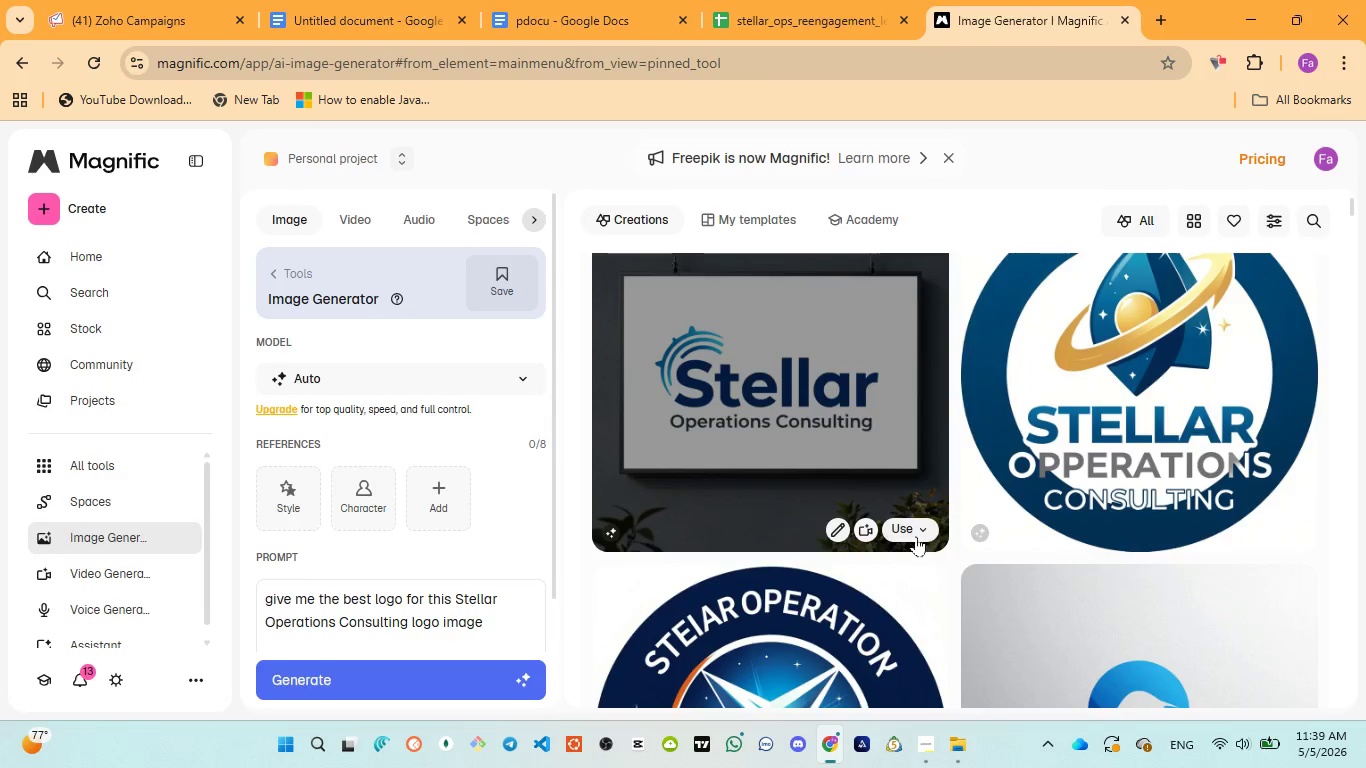 
scroll: coordinate [887, 433], scroll_direction: up, amount: 2.0
 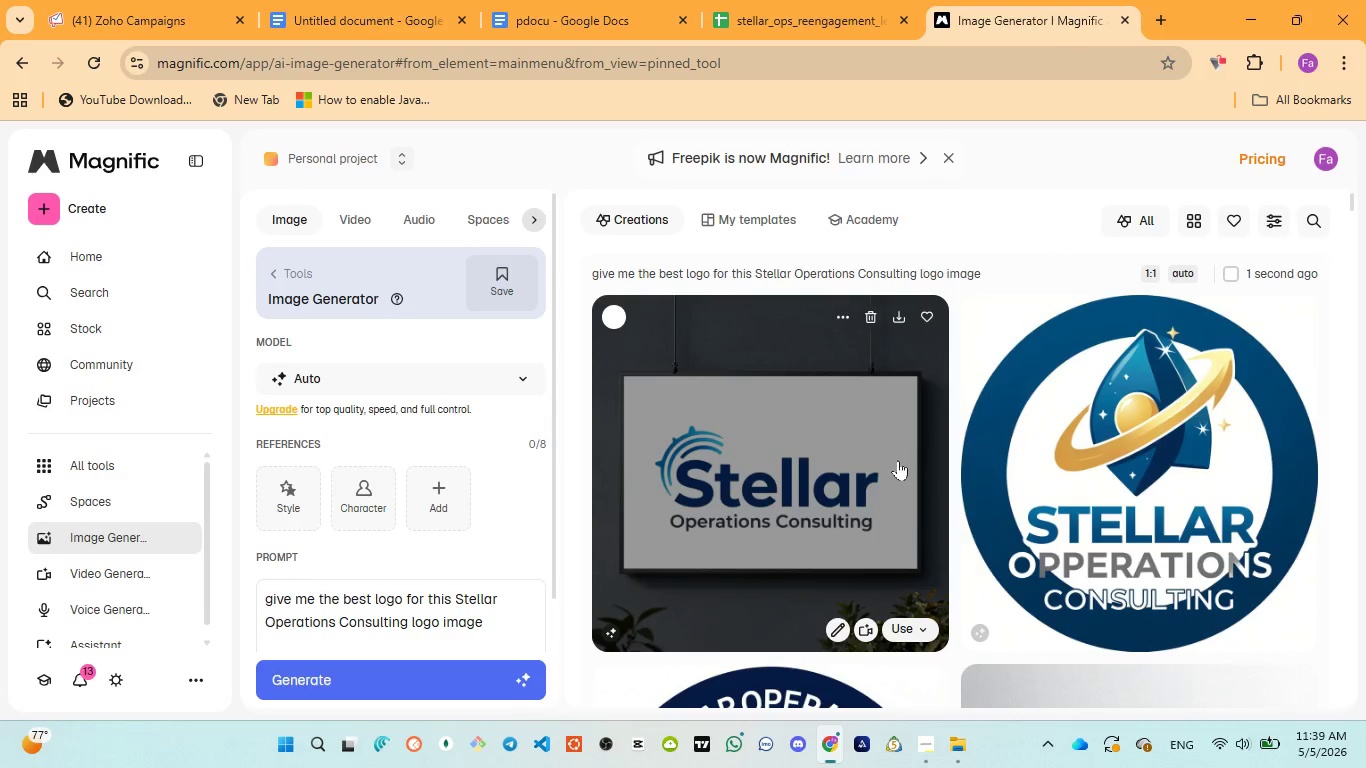 
scroll: coordinate [897, 462], scroll_direction: down, amount: 4.0
 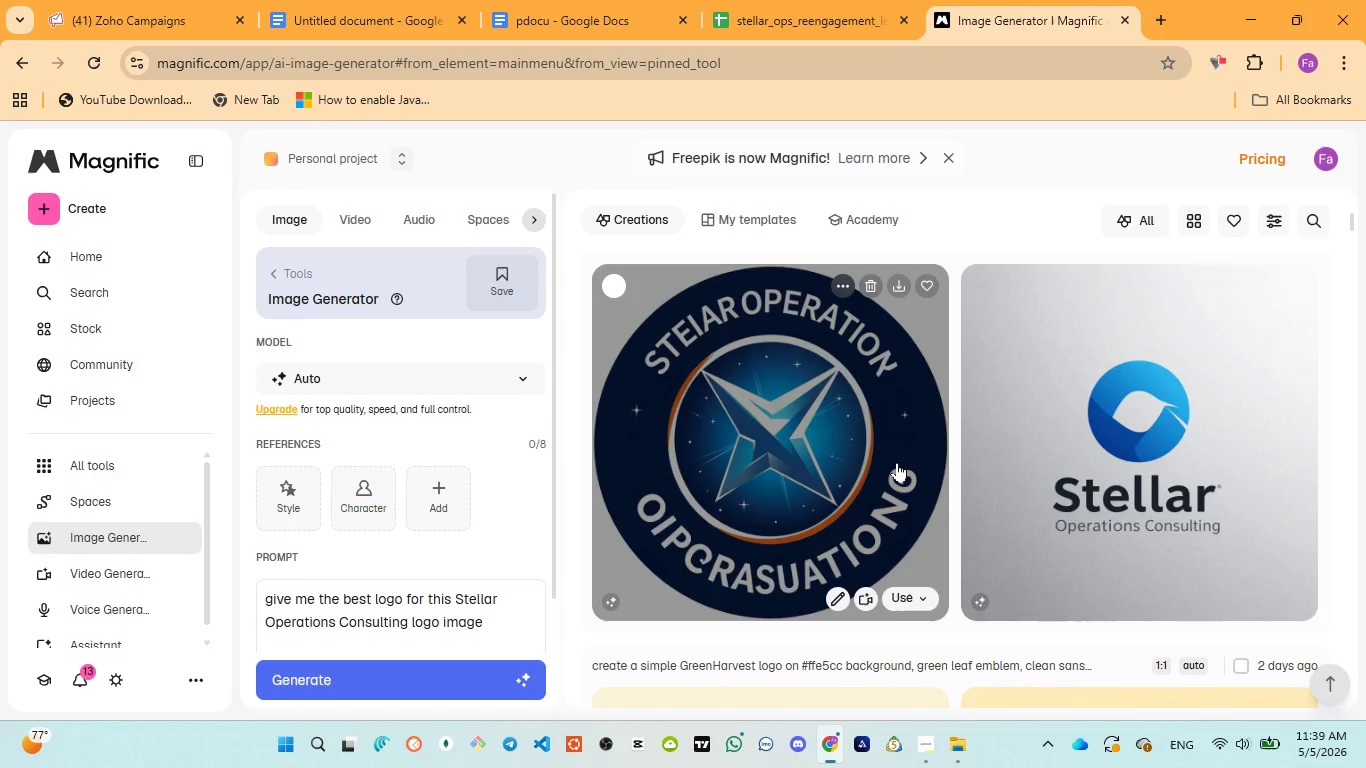 
scroll: coordinate [897, 462], scroll_direction: up, amount: 4.0
 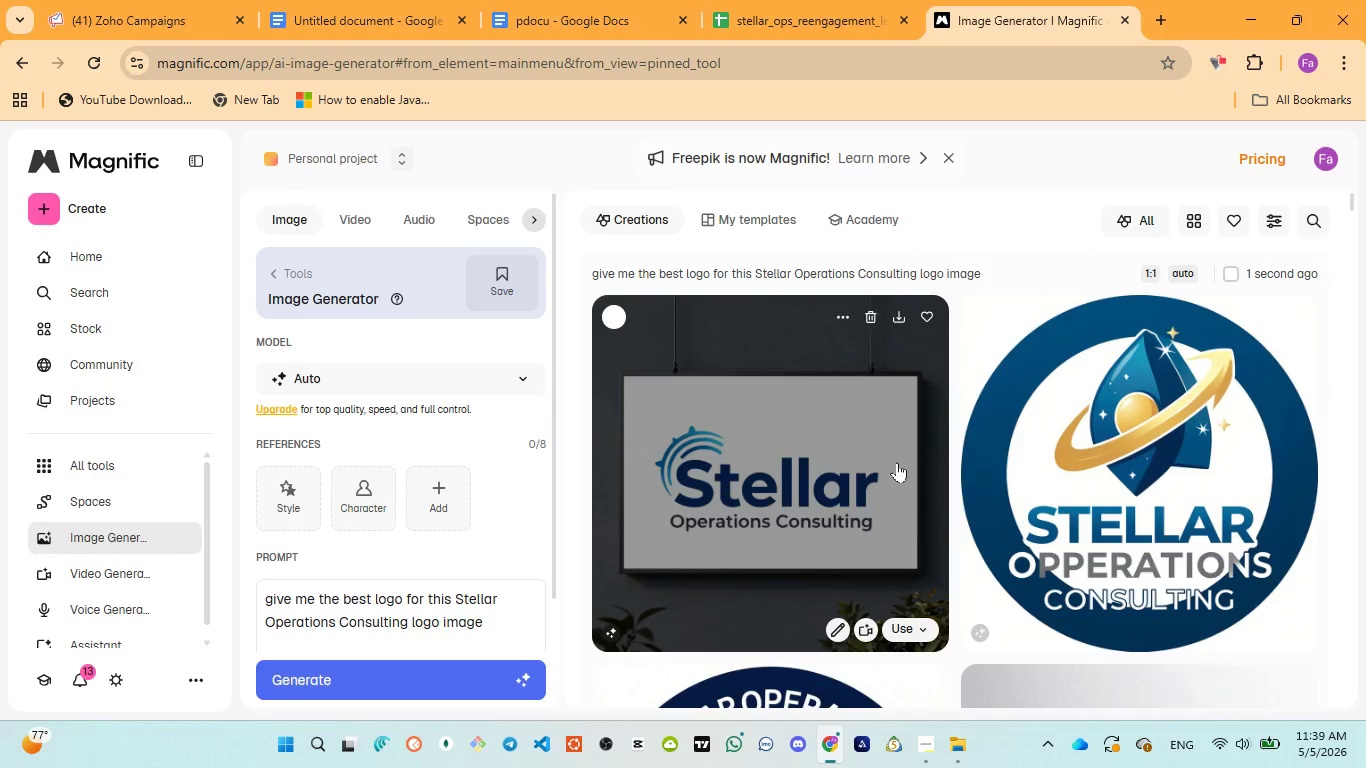 
scroll: coordinate [897, 462], scroll_direction: down, amount: 3.0
 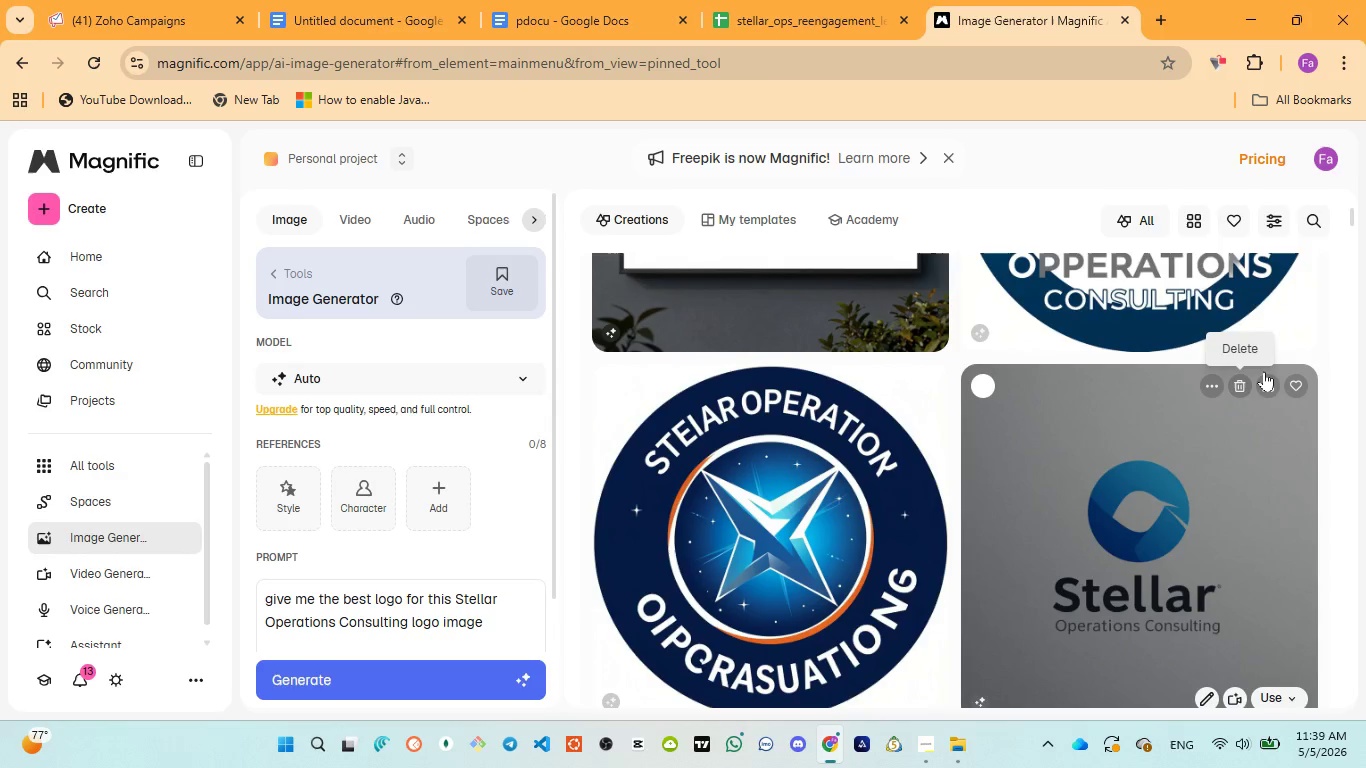 
left_click([1270, 387])
 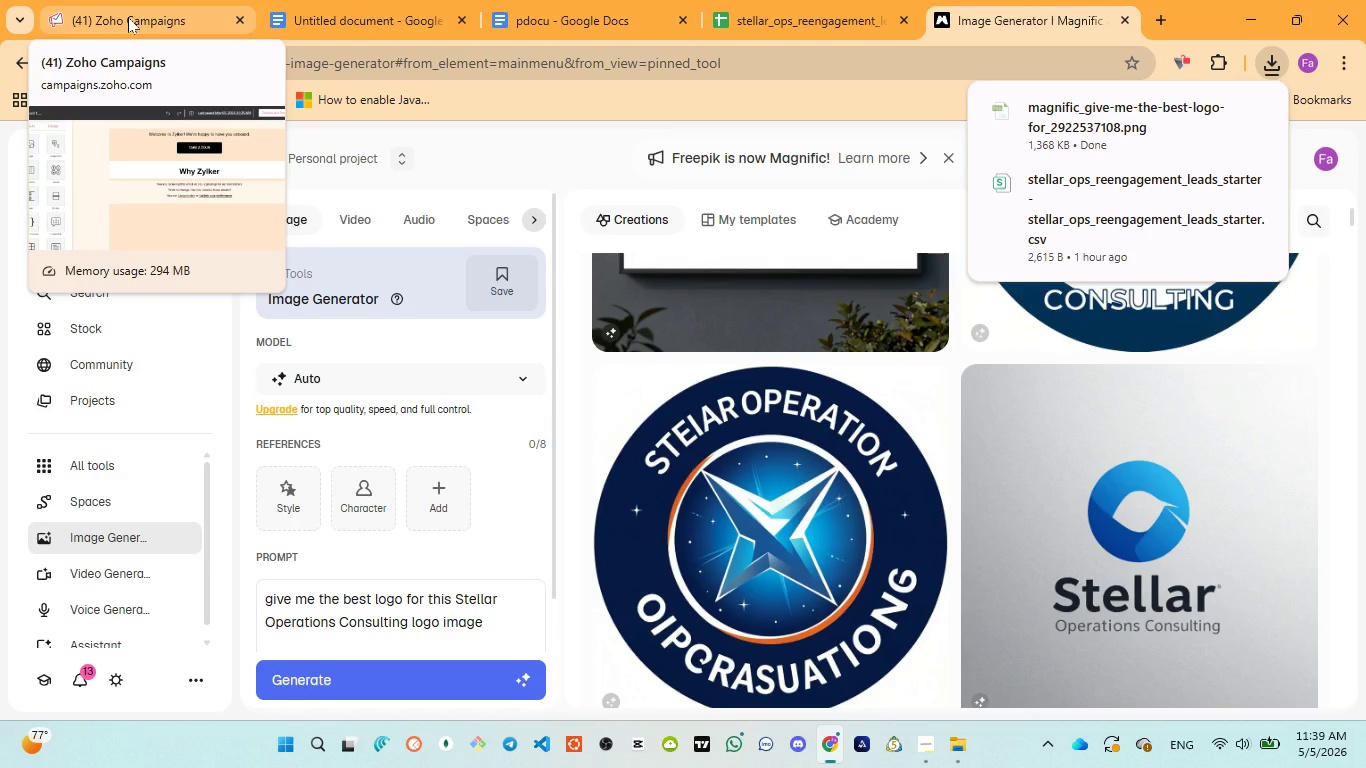 
wait(10.25)
 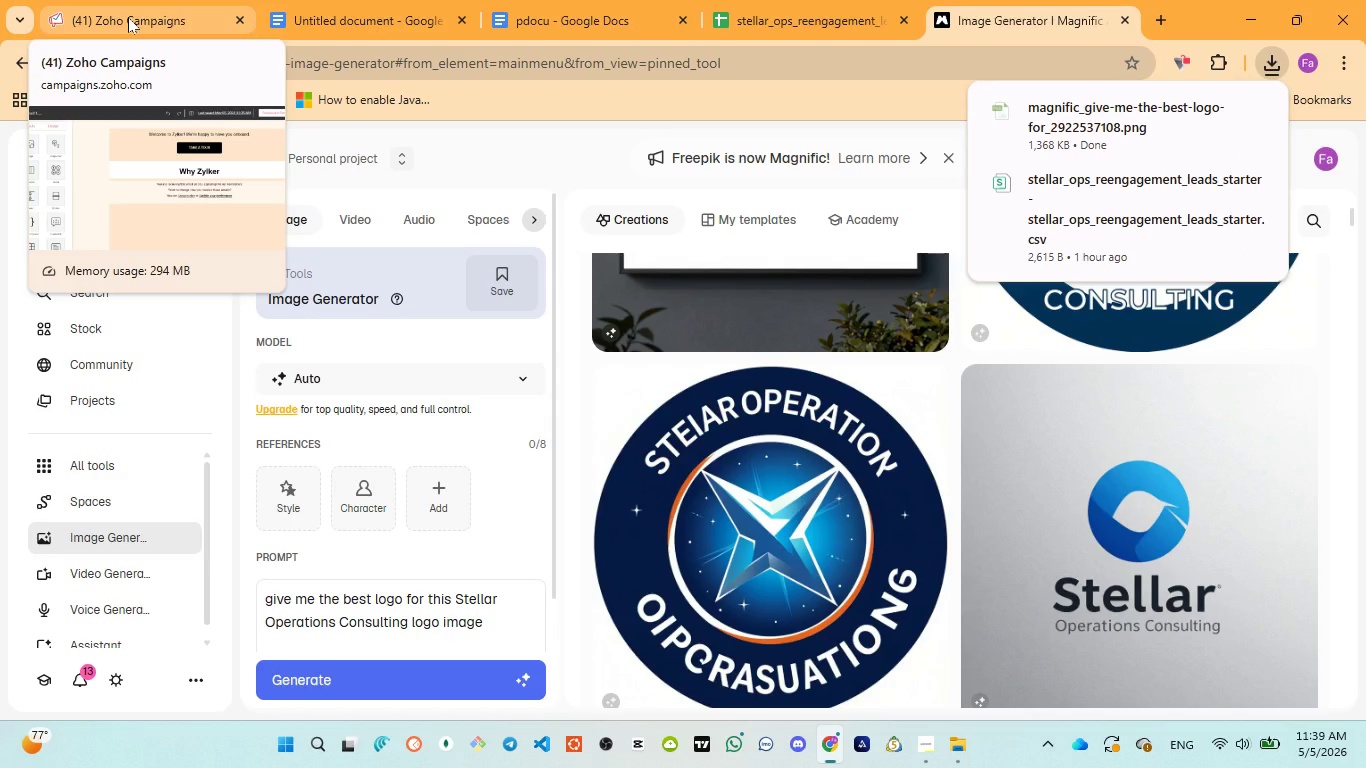 
left_click([128, 17])
 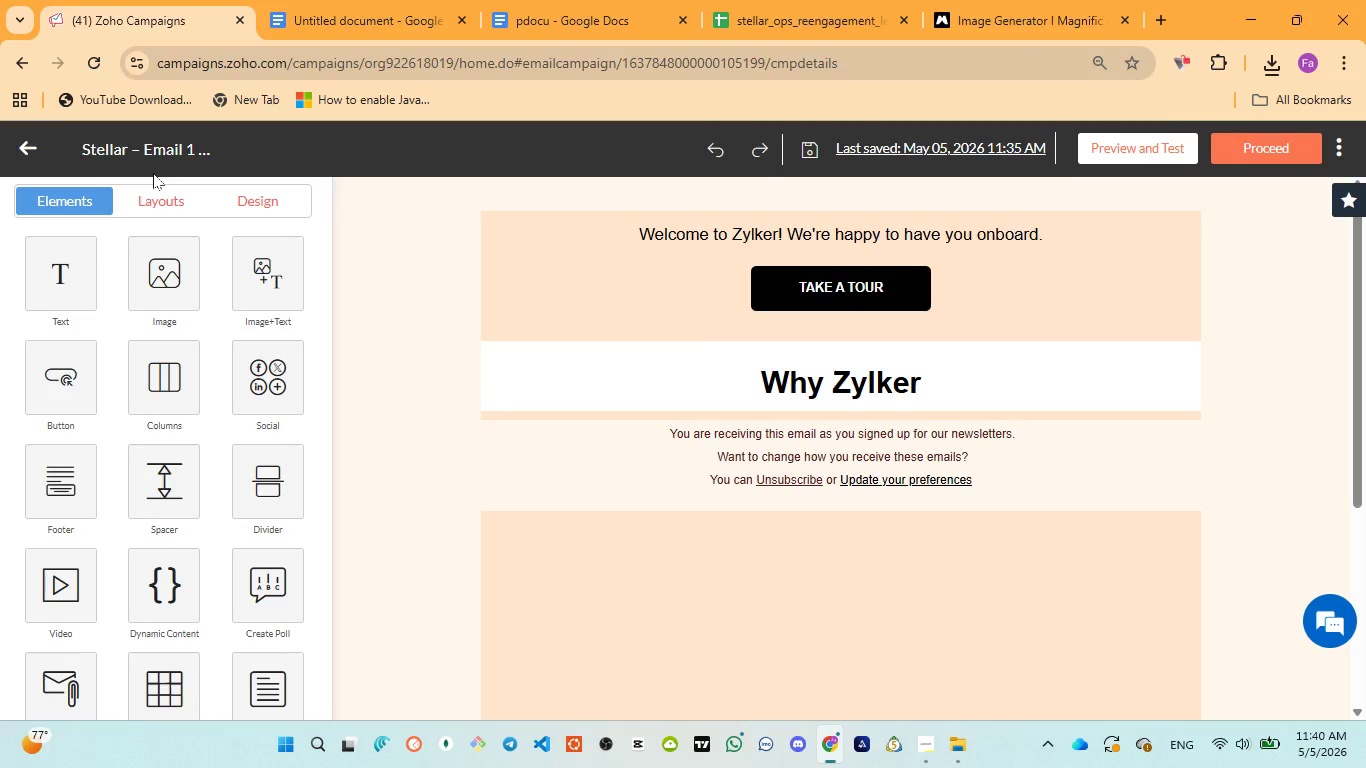 
wait(9.72)
 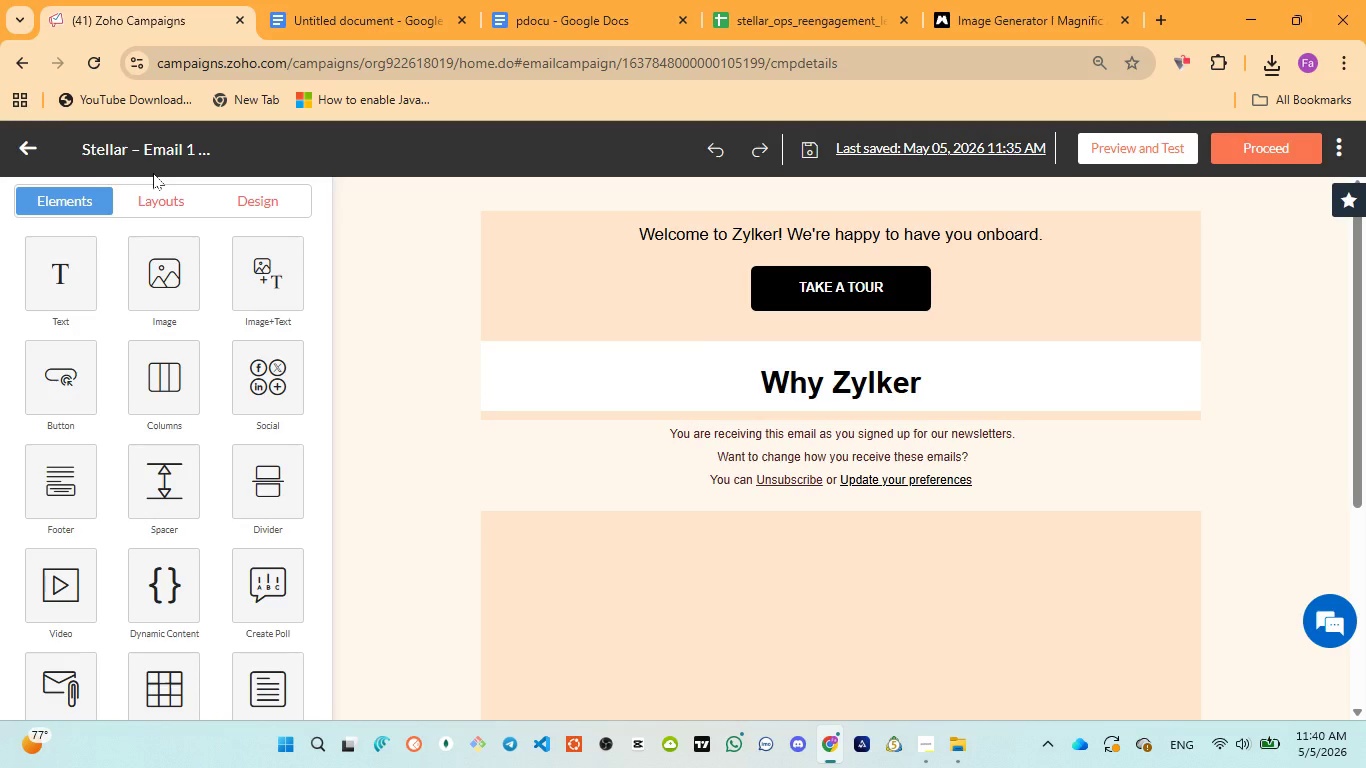 
scroll: coordinate [744, 306], scroll_direction: up, amount: 4.0
 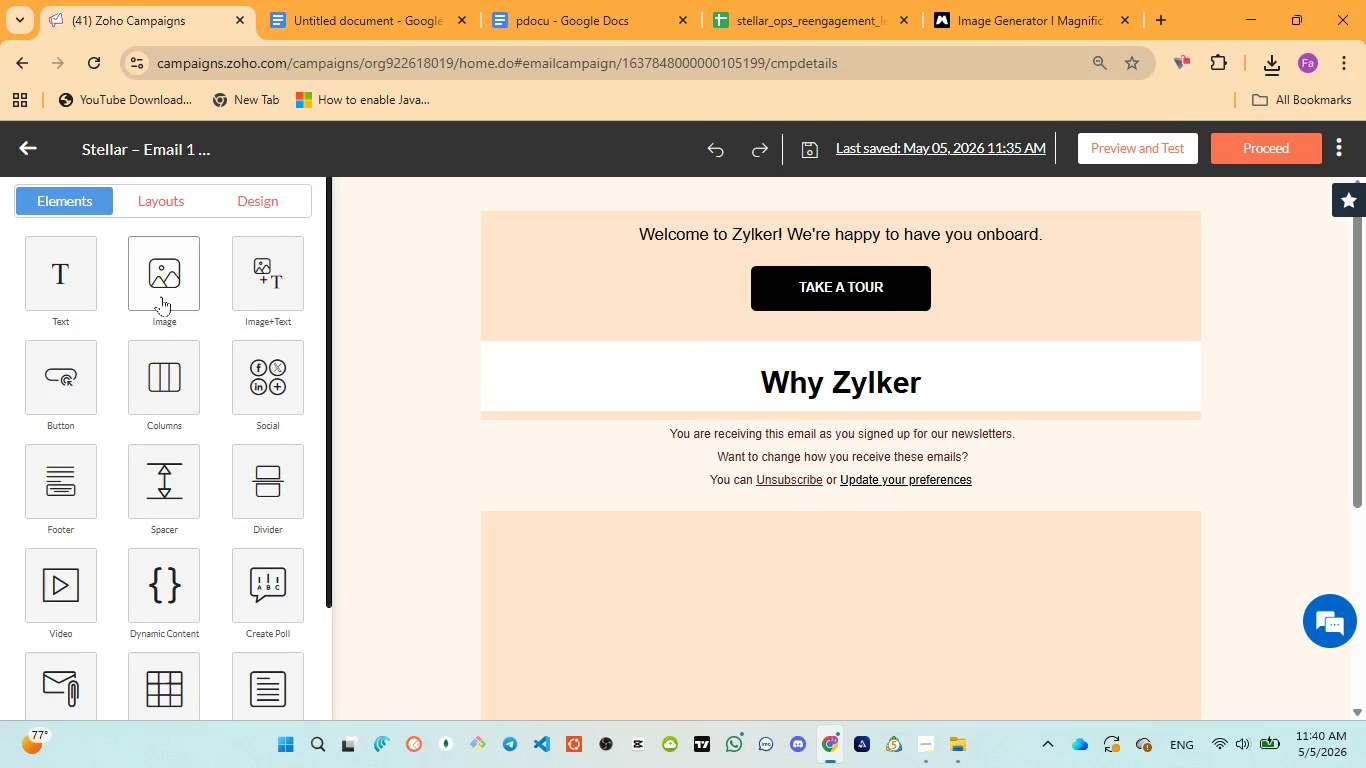 
left_click([160, 293])
 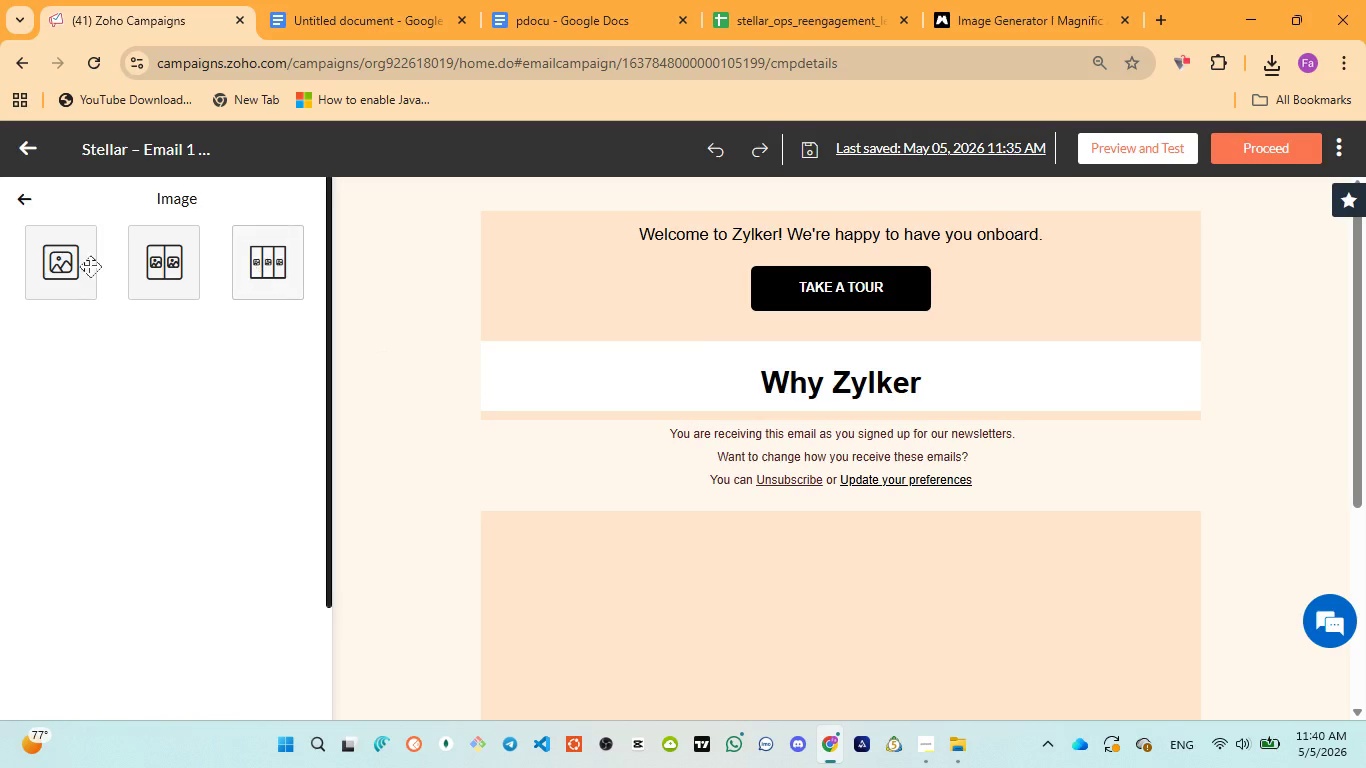 
left_click([62, 267])
 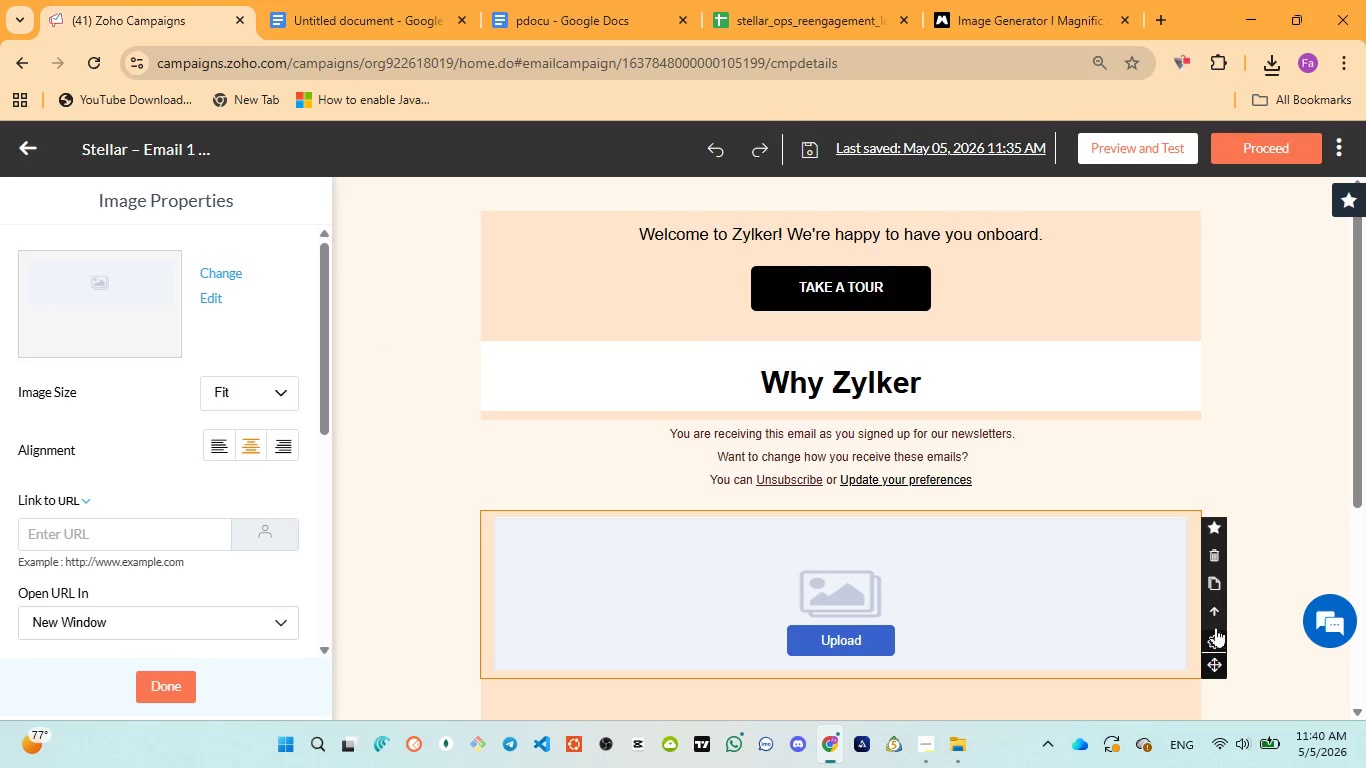 
left_click([1215, 610])
 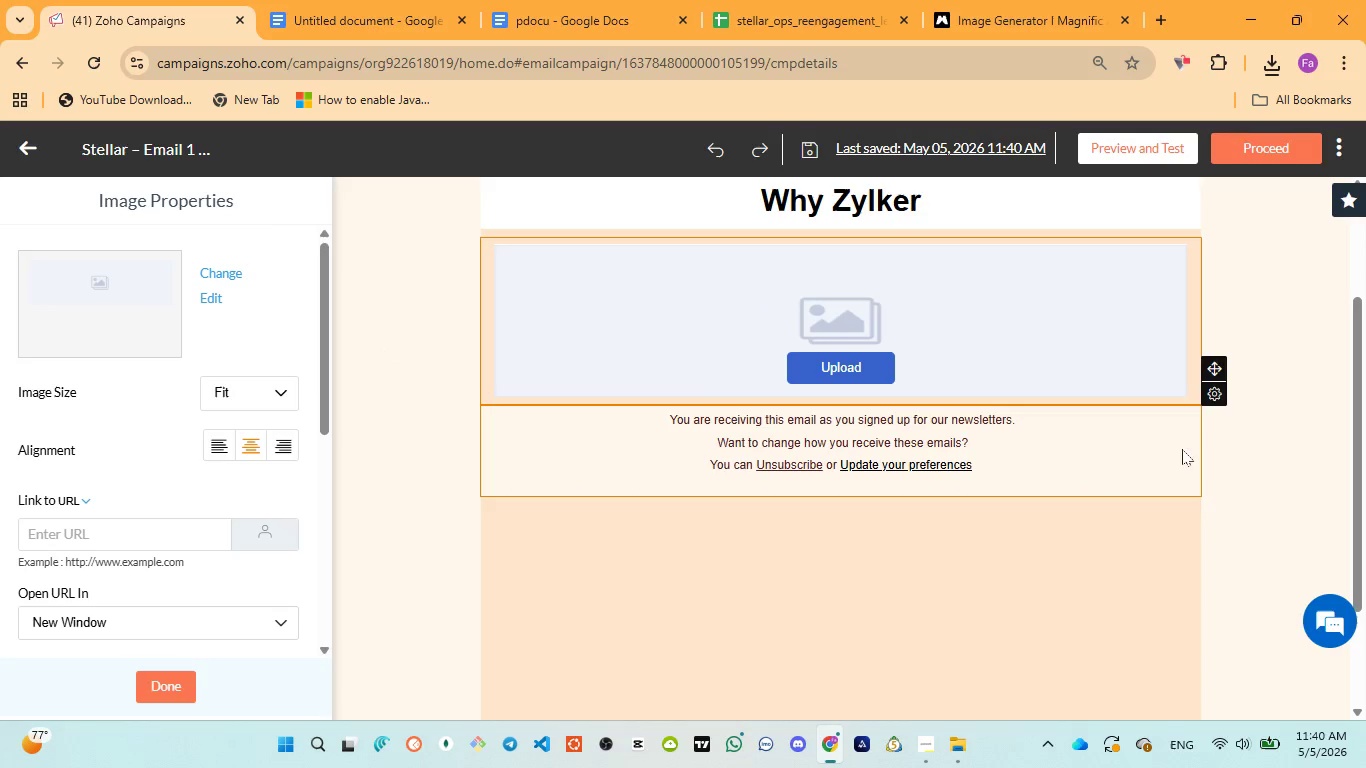 
scroll: coordinate [1156, 286], scroll_direction: up, amount: 3.0
 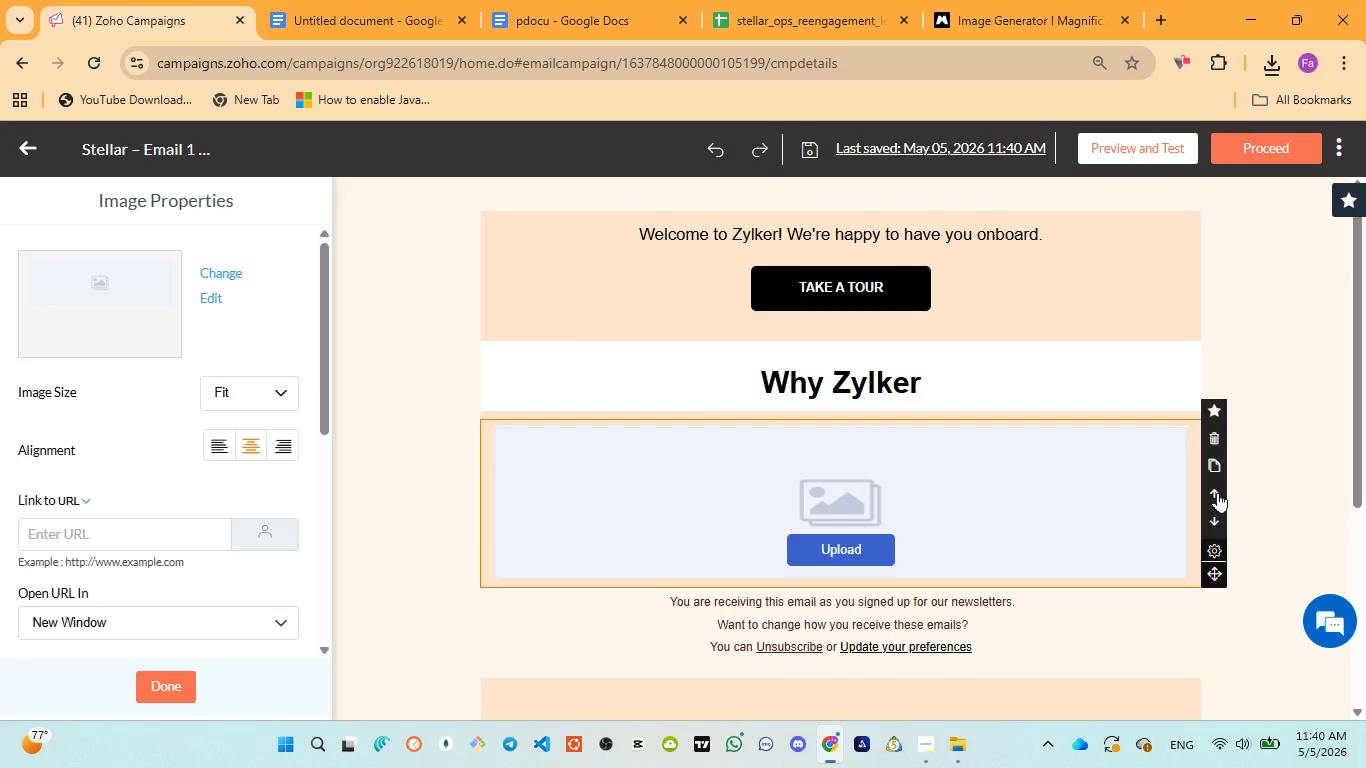 
left_click([1214, 487])
 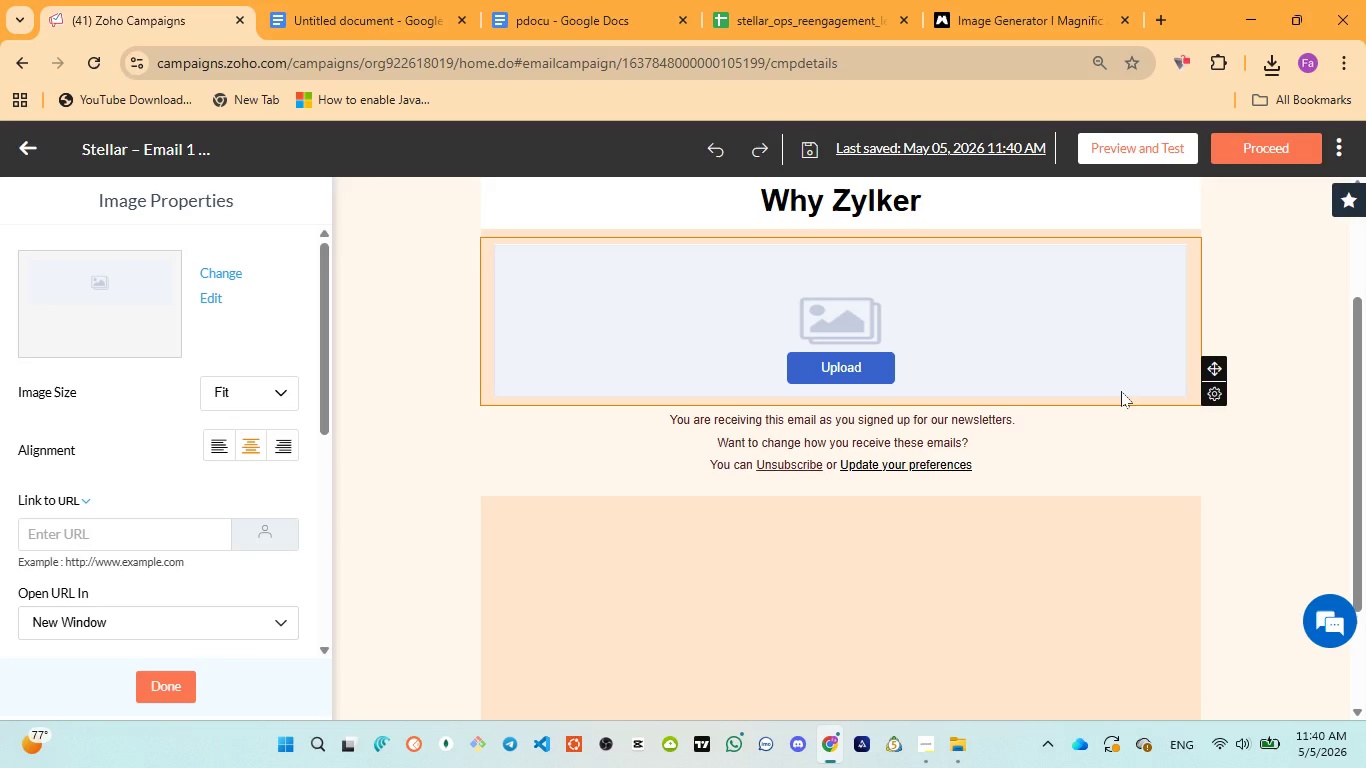 
scroll: coordinate [1121, 391], scroll_direction: up, amount: 3.0
 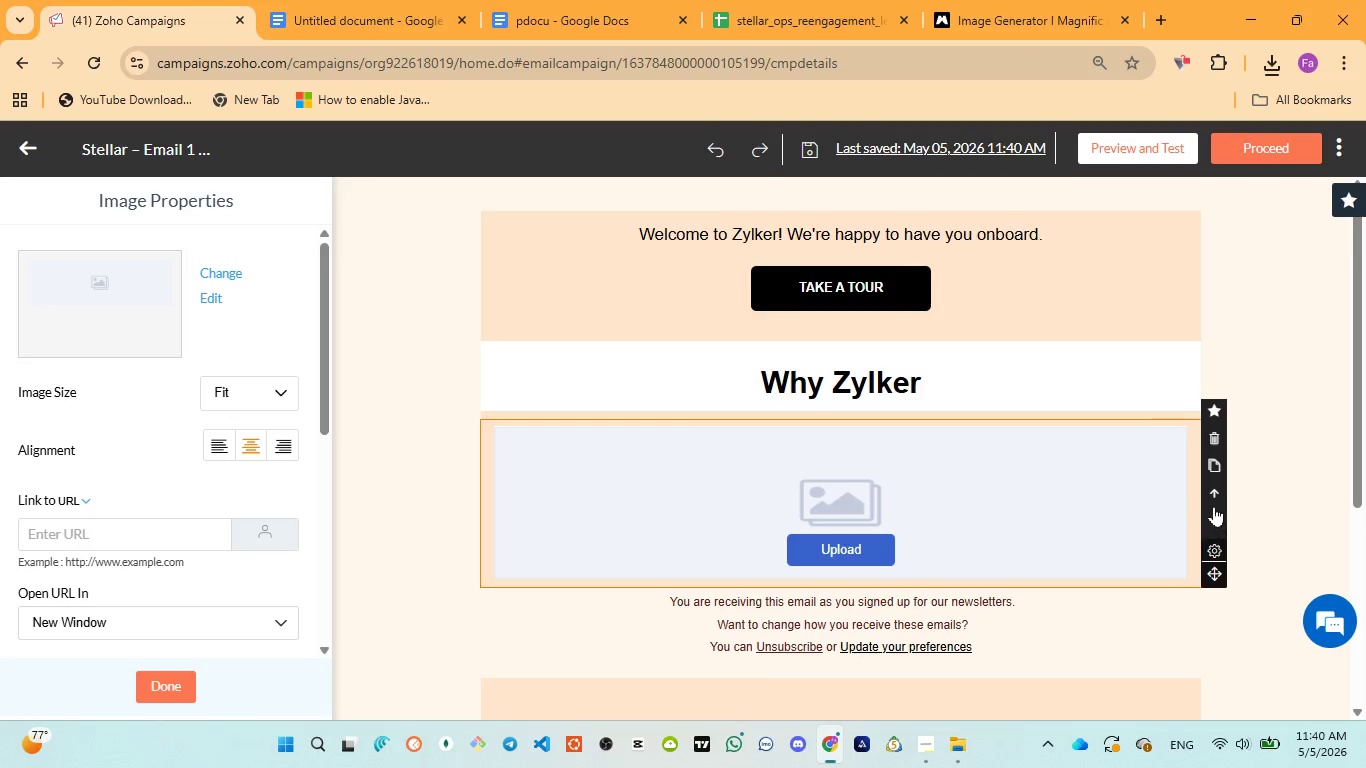 
left_click([1214, 491])
 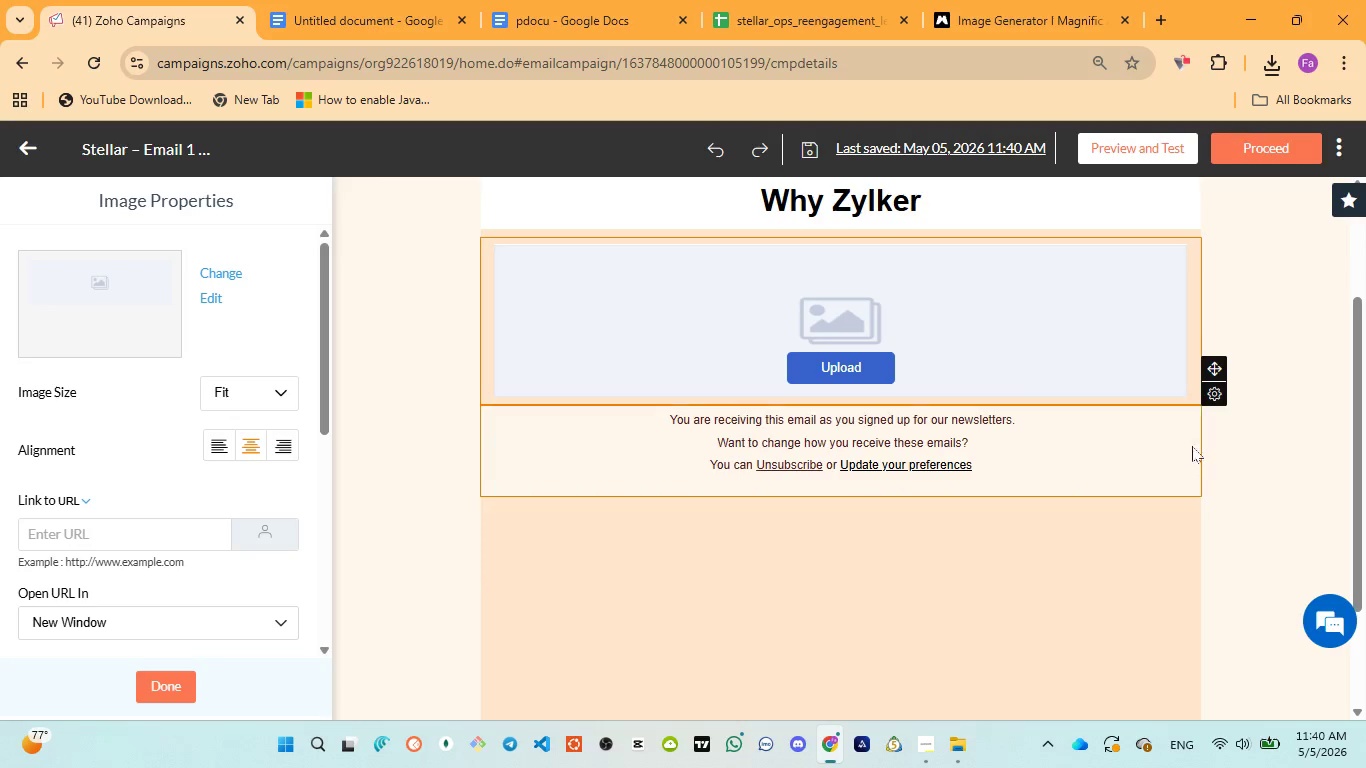 
scroll: coordinate [1190, 442], scroll_direction: up, amount: 4.0
 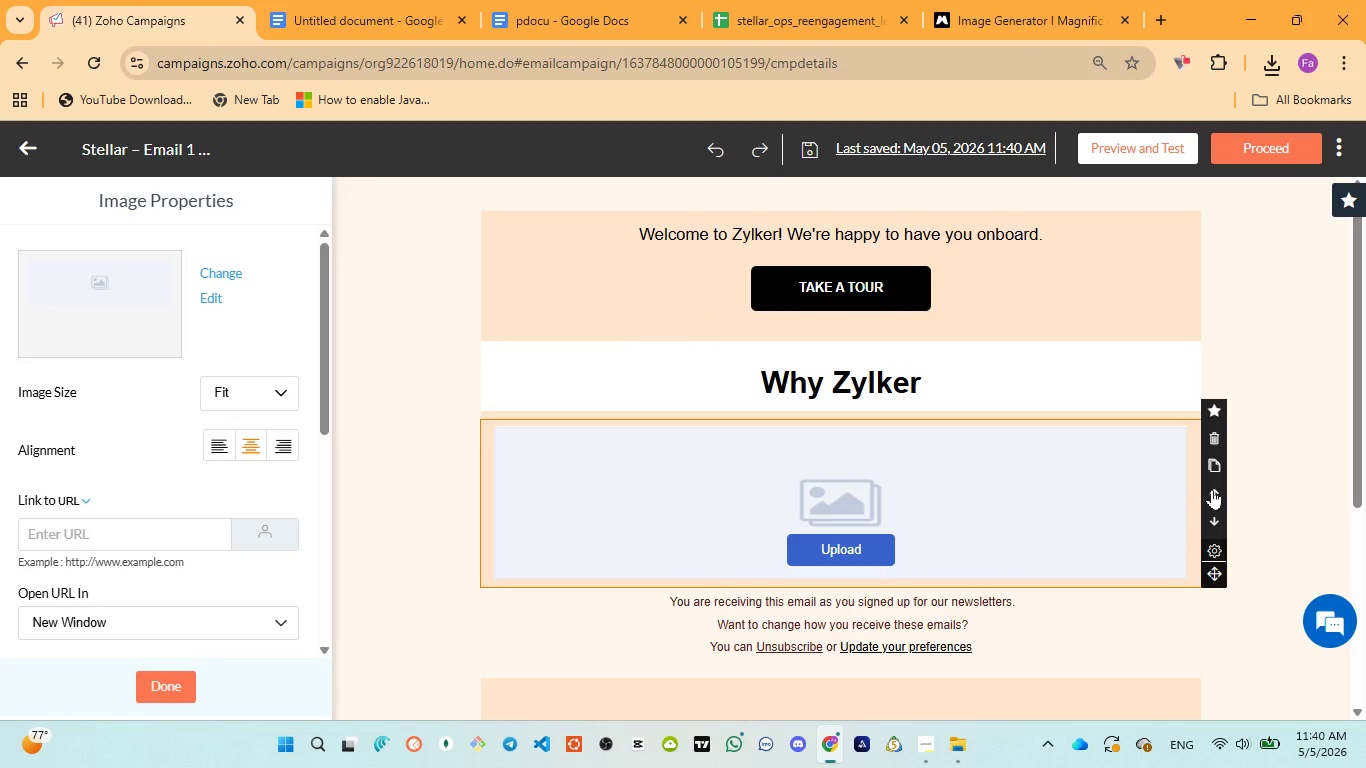 
left_click([1213, 489])
 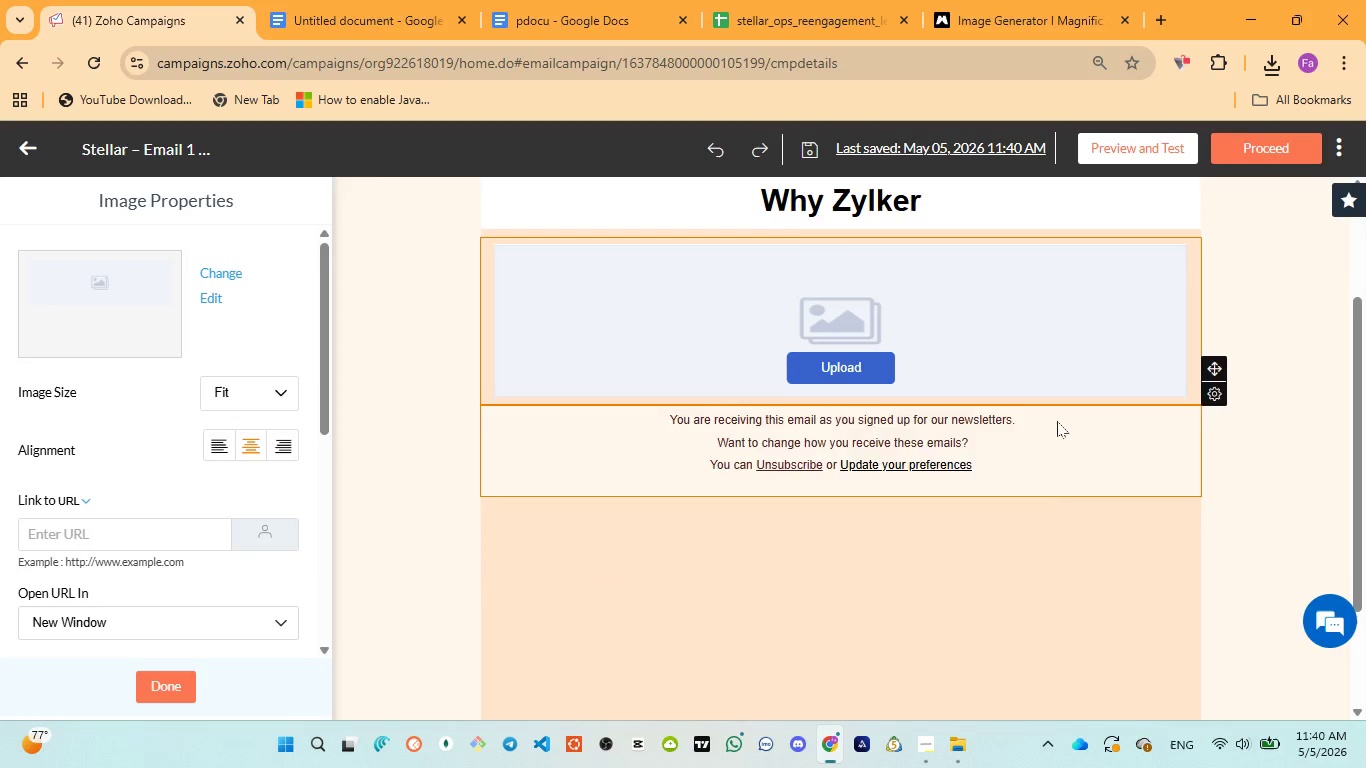 
scroll: coordinate [1056, 420], scroll_direction: up, amount: 3.0
 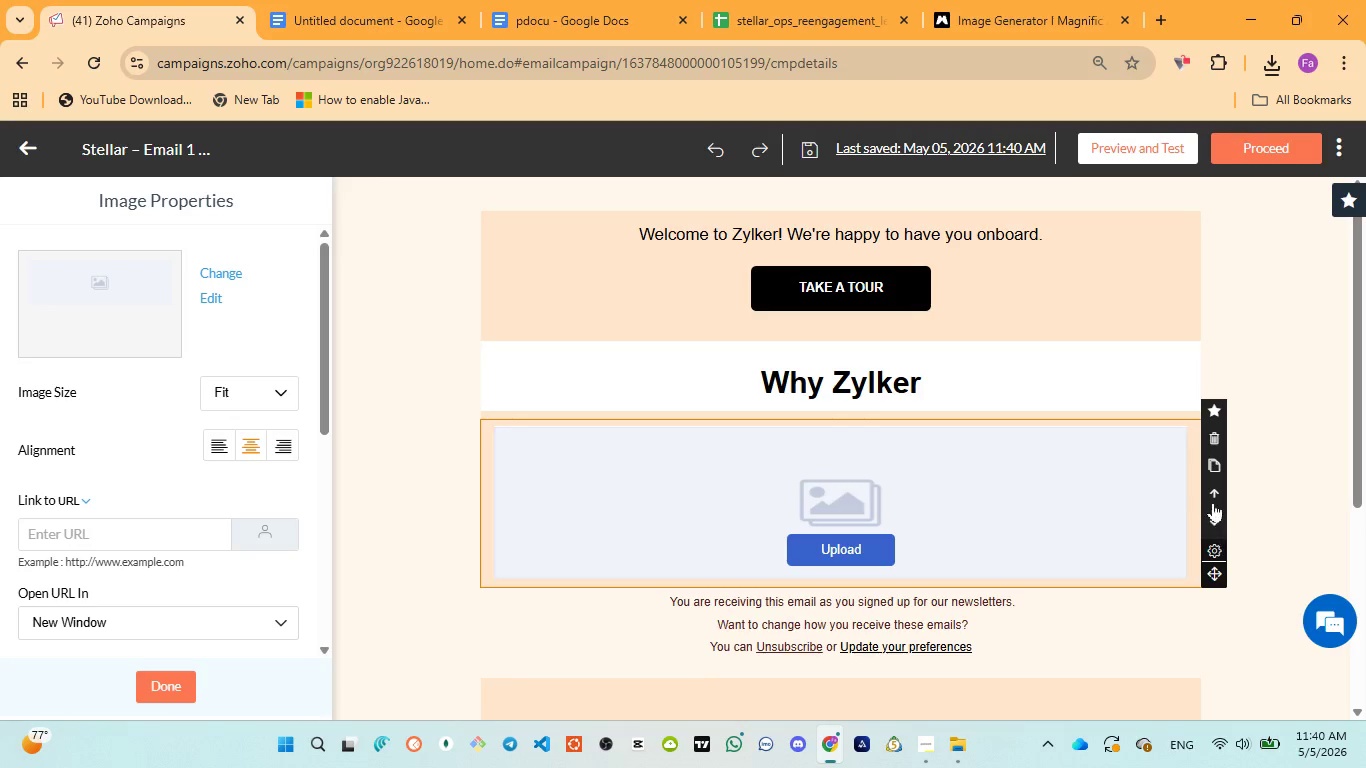 
left_click([1212, 485])
 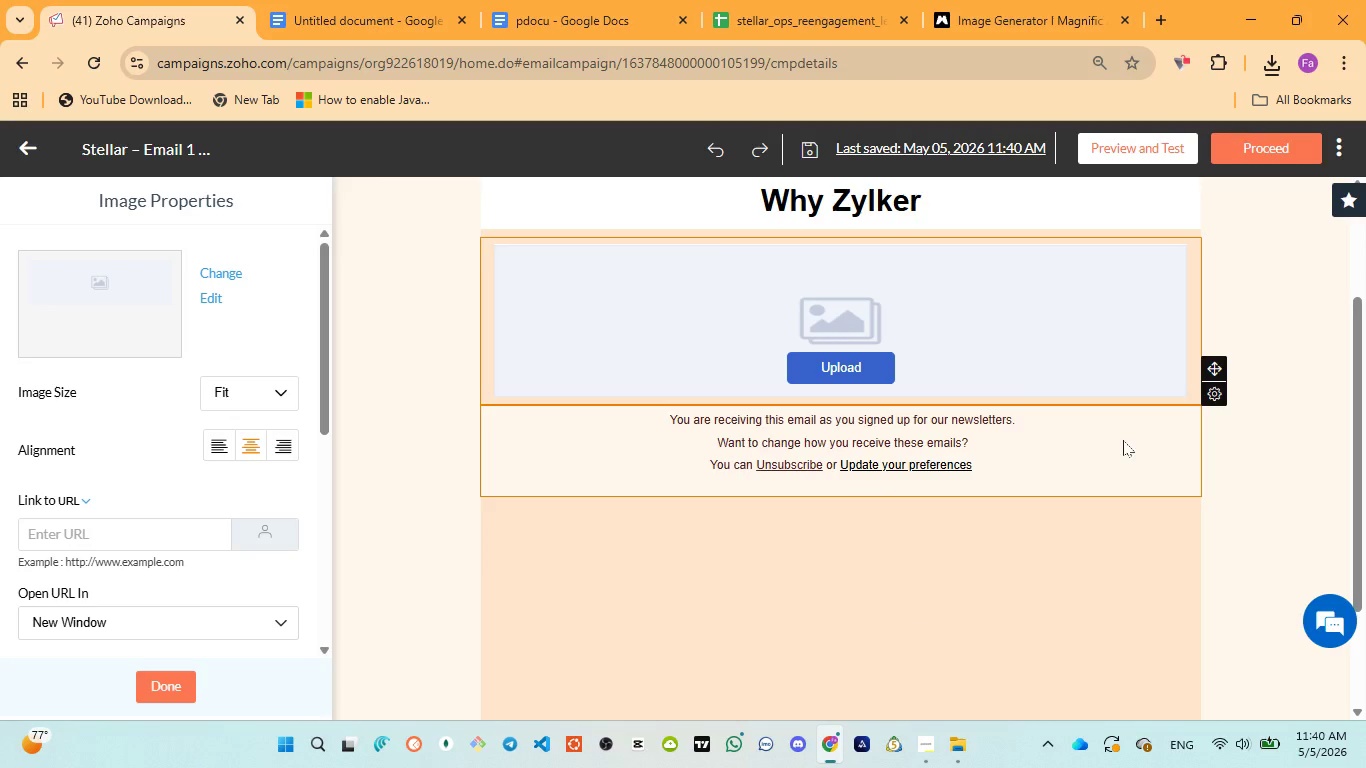 
scroll: coordinate [1112, 436], scroll_direction: up, amount: 4.0
 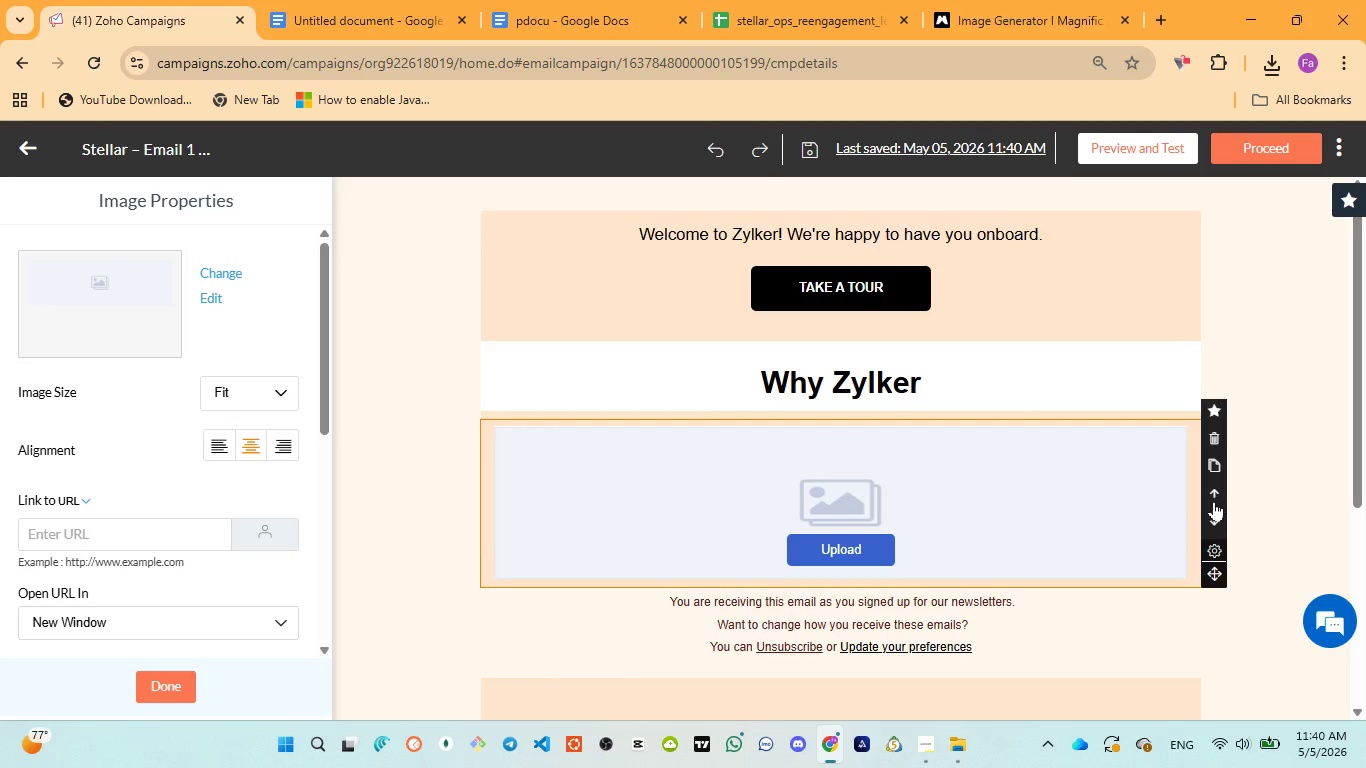 
left_click([1214, 490])
 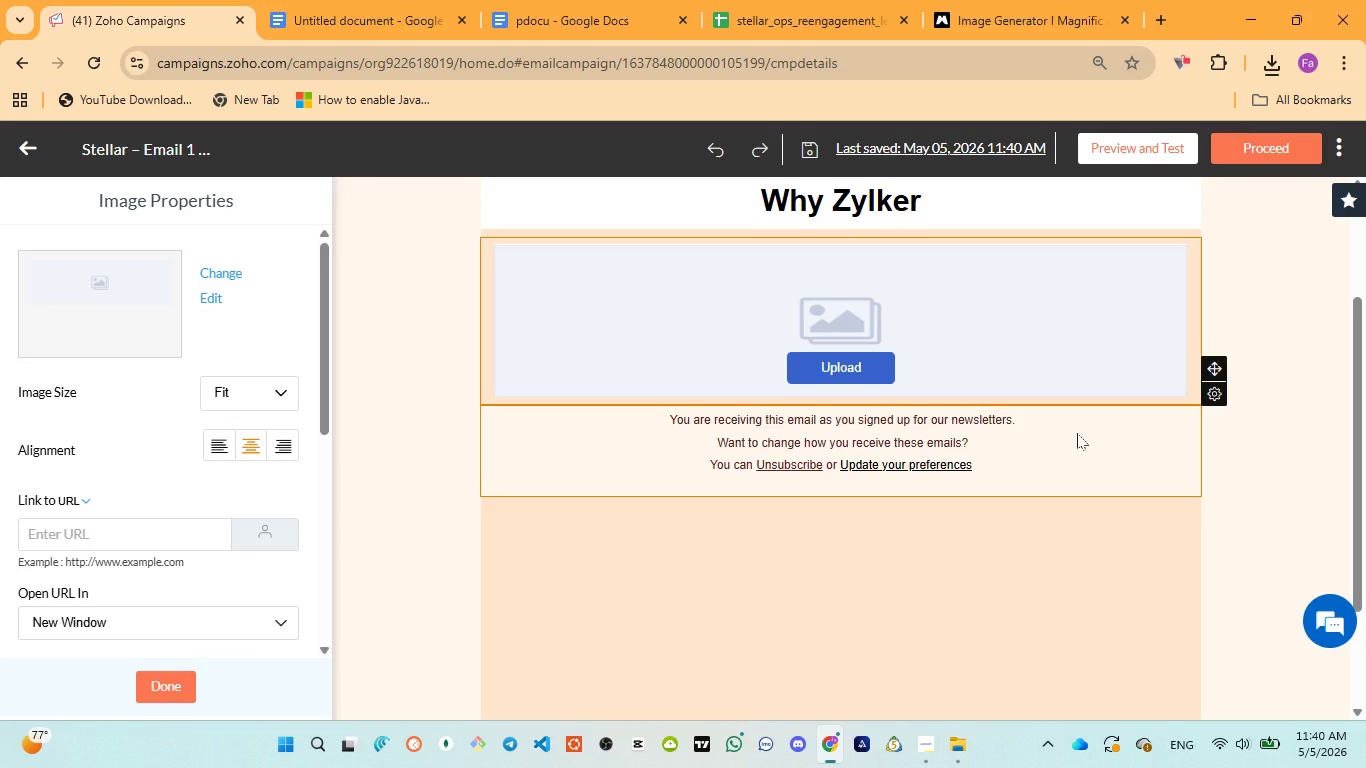 
scroll: coordinate [1073, 431], scroll_direction: up, amount: 4.0
 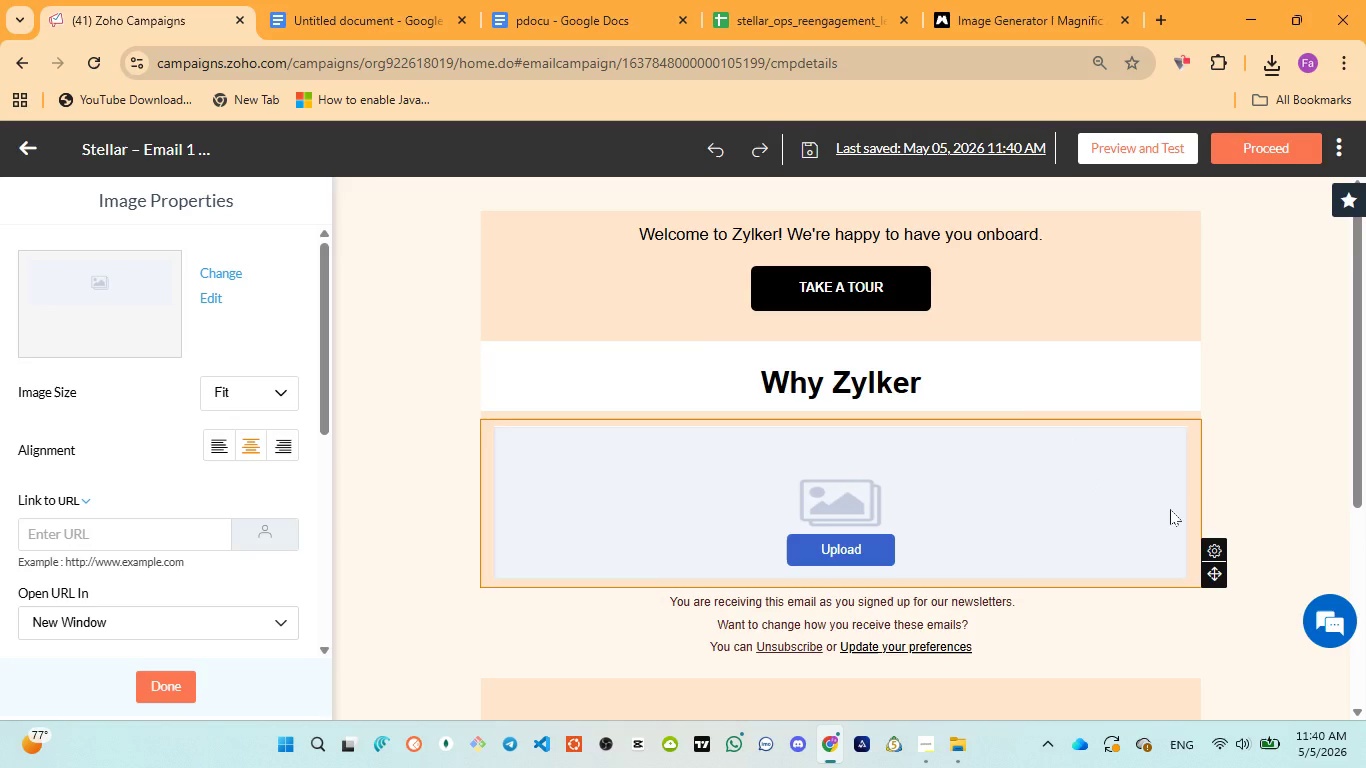 
double_click([1170, 509])
 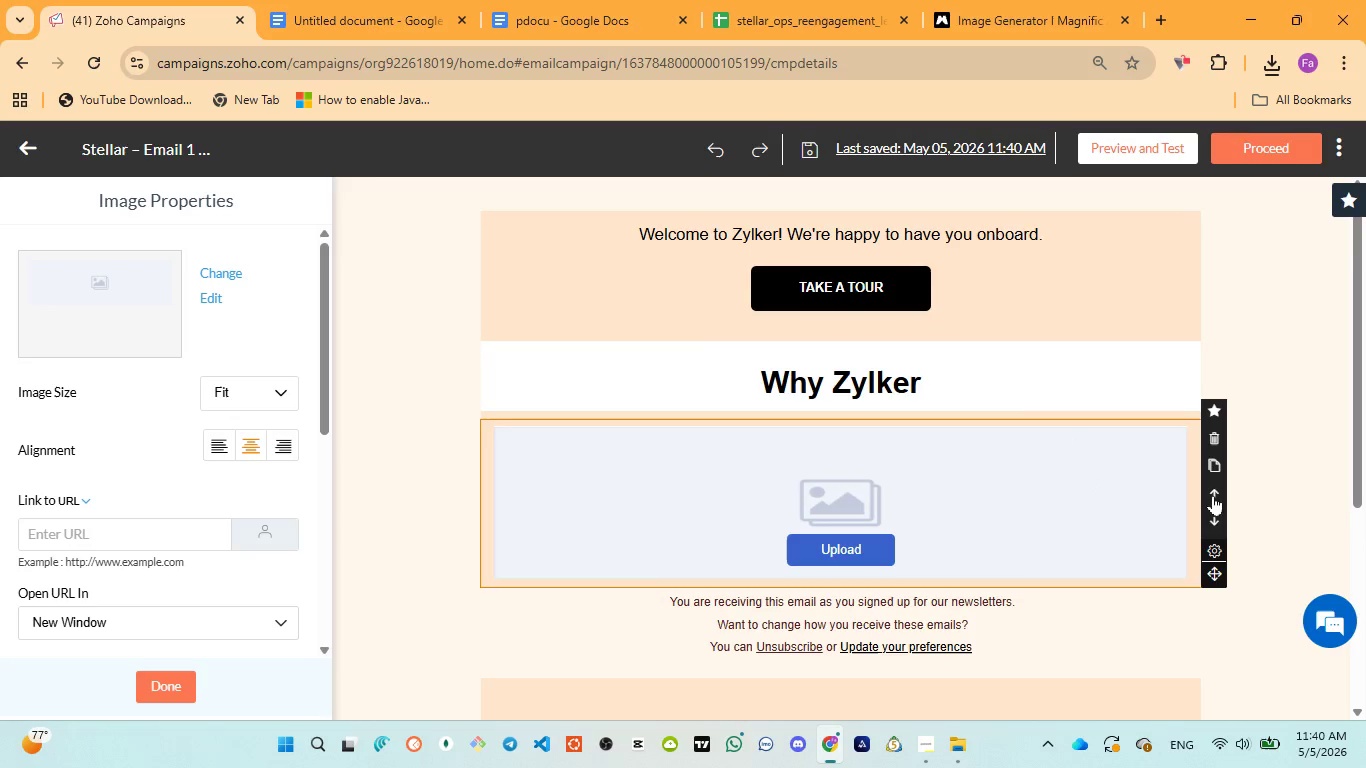 
left_click([1213, 489])
 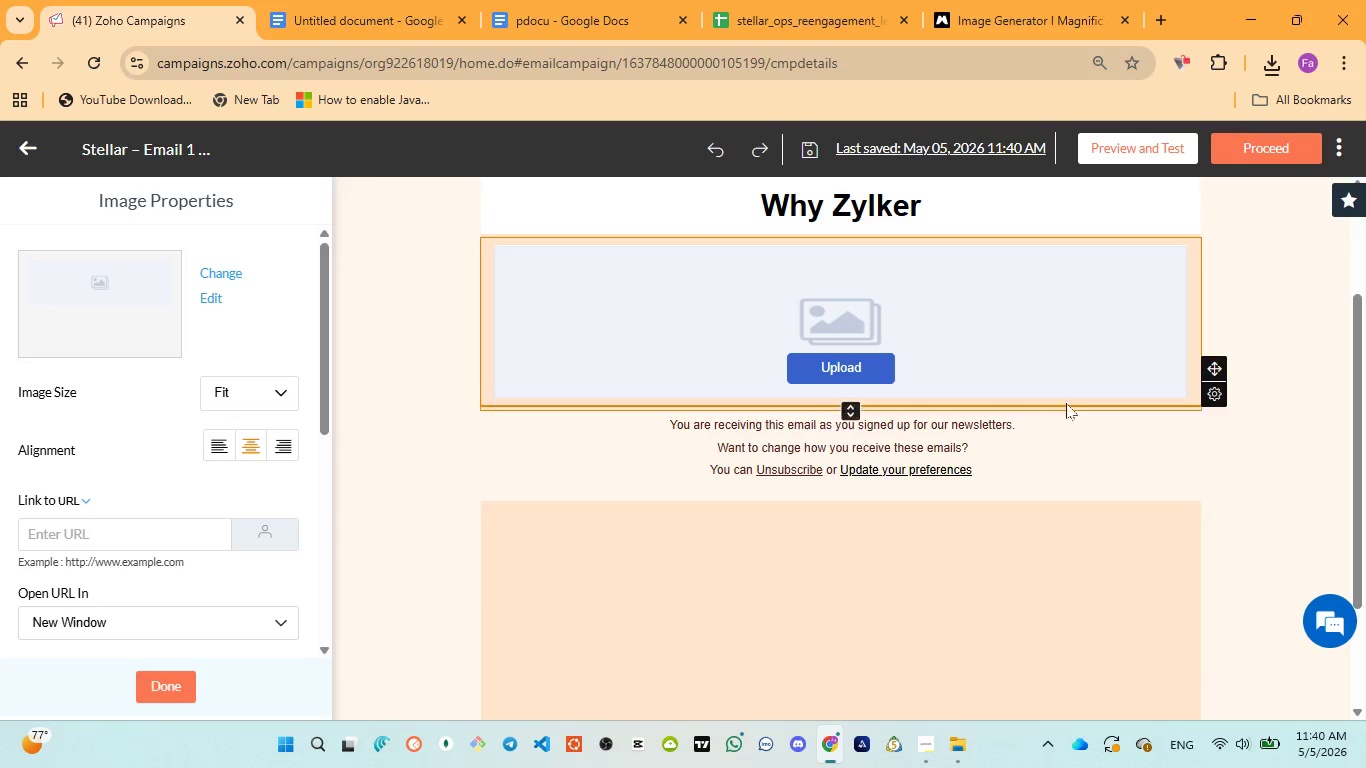 
scroll: coordinate [1055, 400], scroll_direction: up, amount: 4.0
 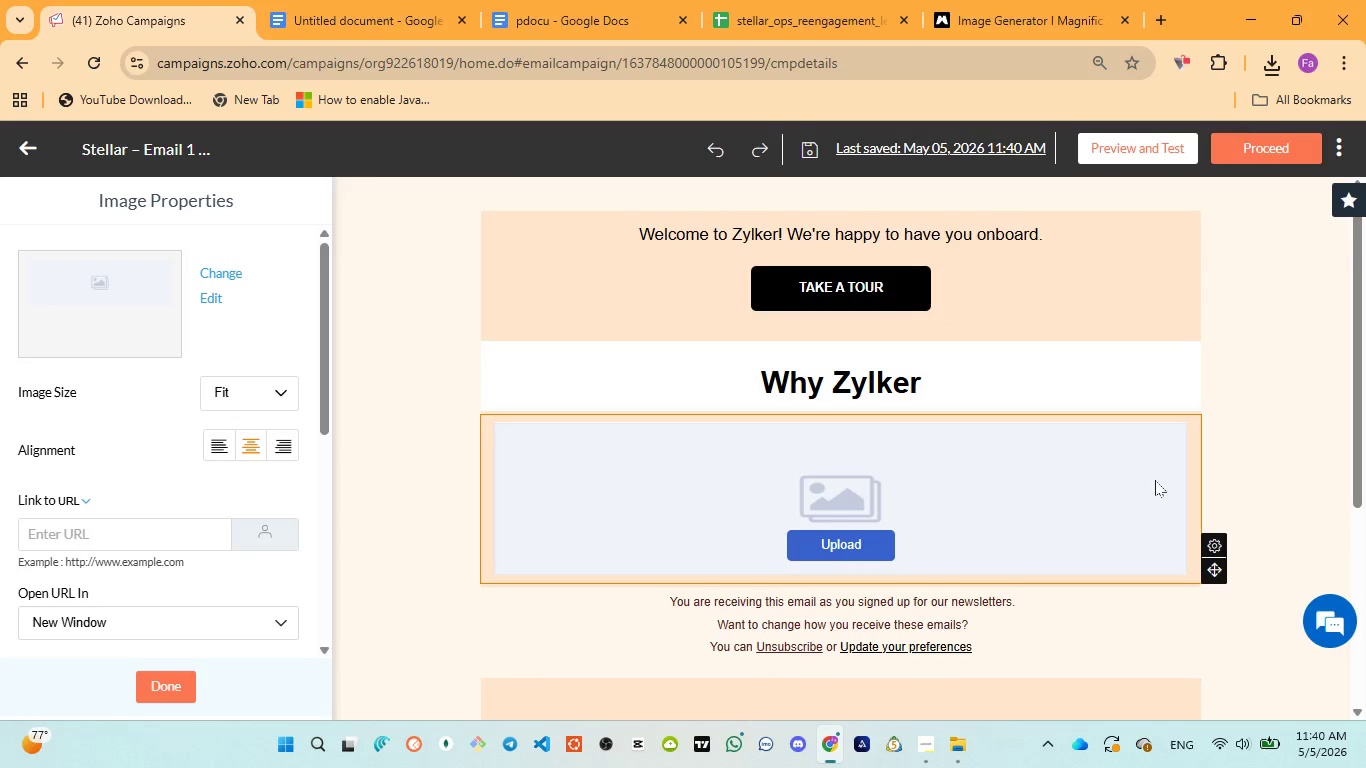 
left_click([1155, 481])
 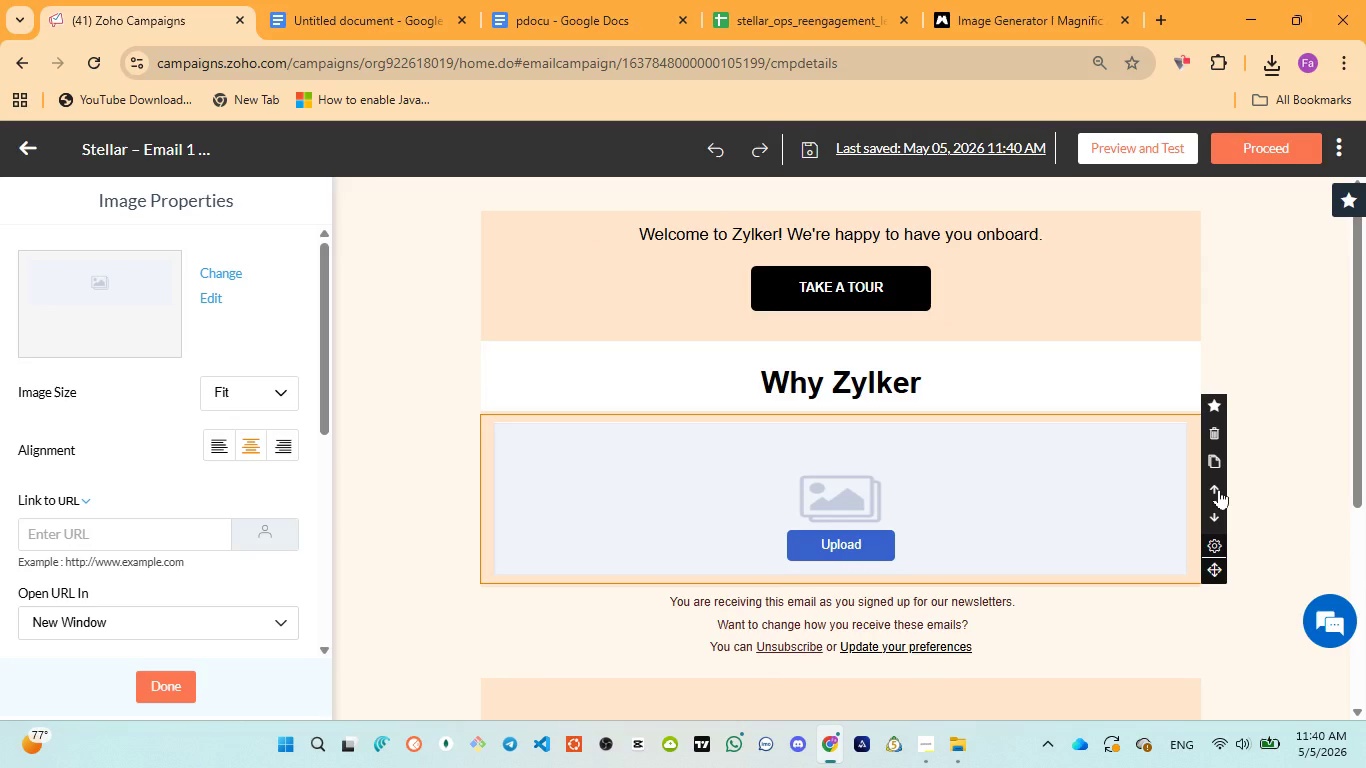 
left_click([1213, 482])
 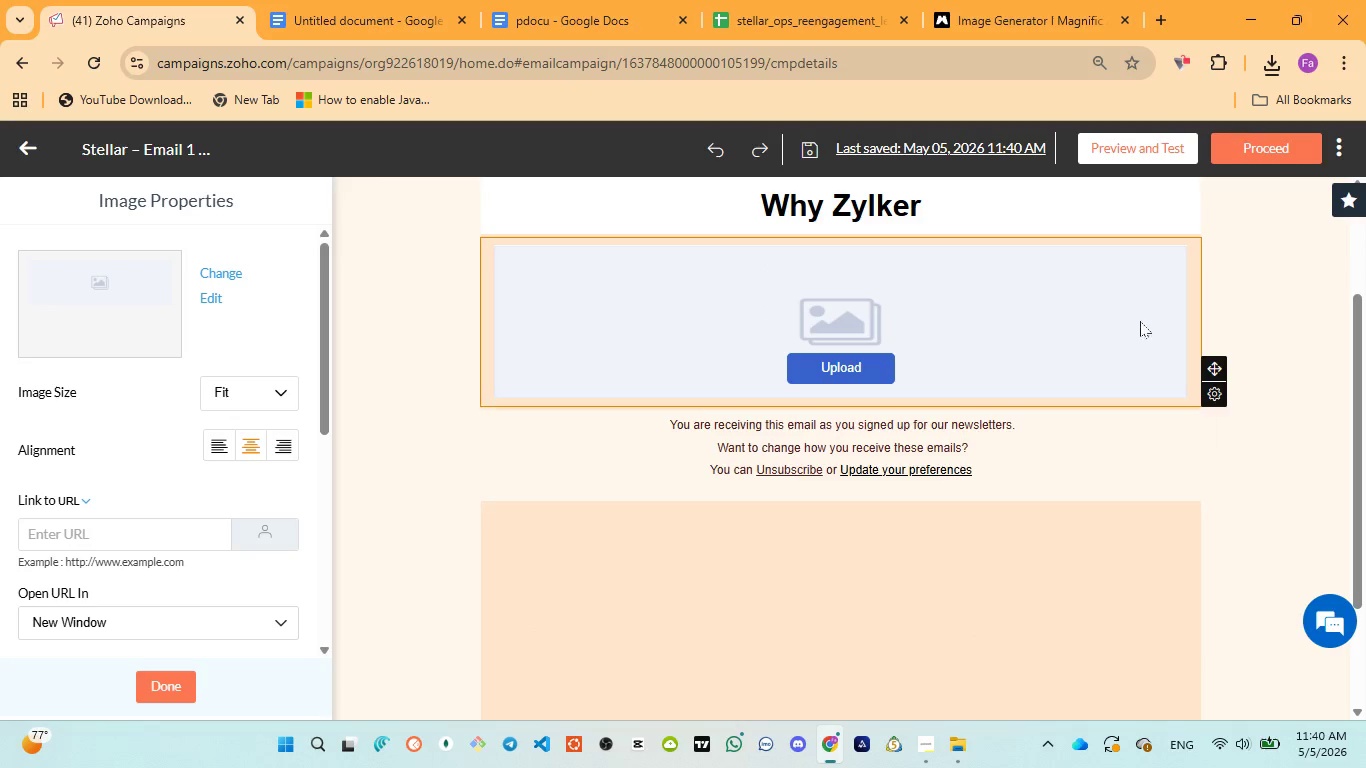 
scroll: coordinate [1138, 319], scroll_direction: up, amount: 3.0
 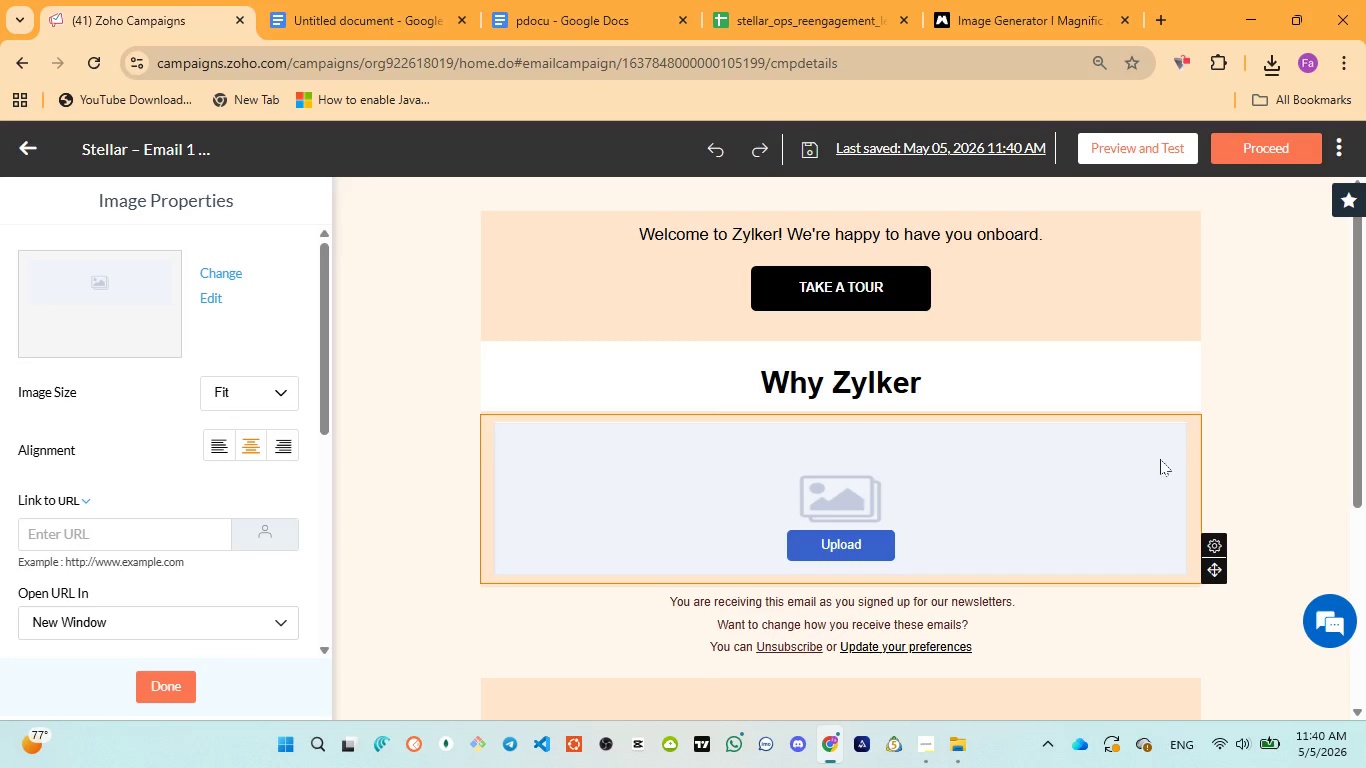 
left_click([1159, 459])
 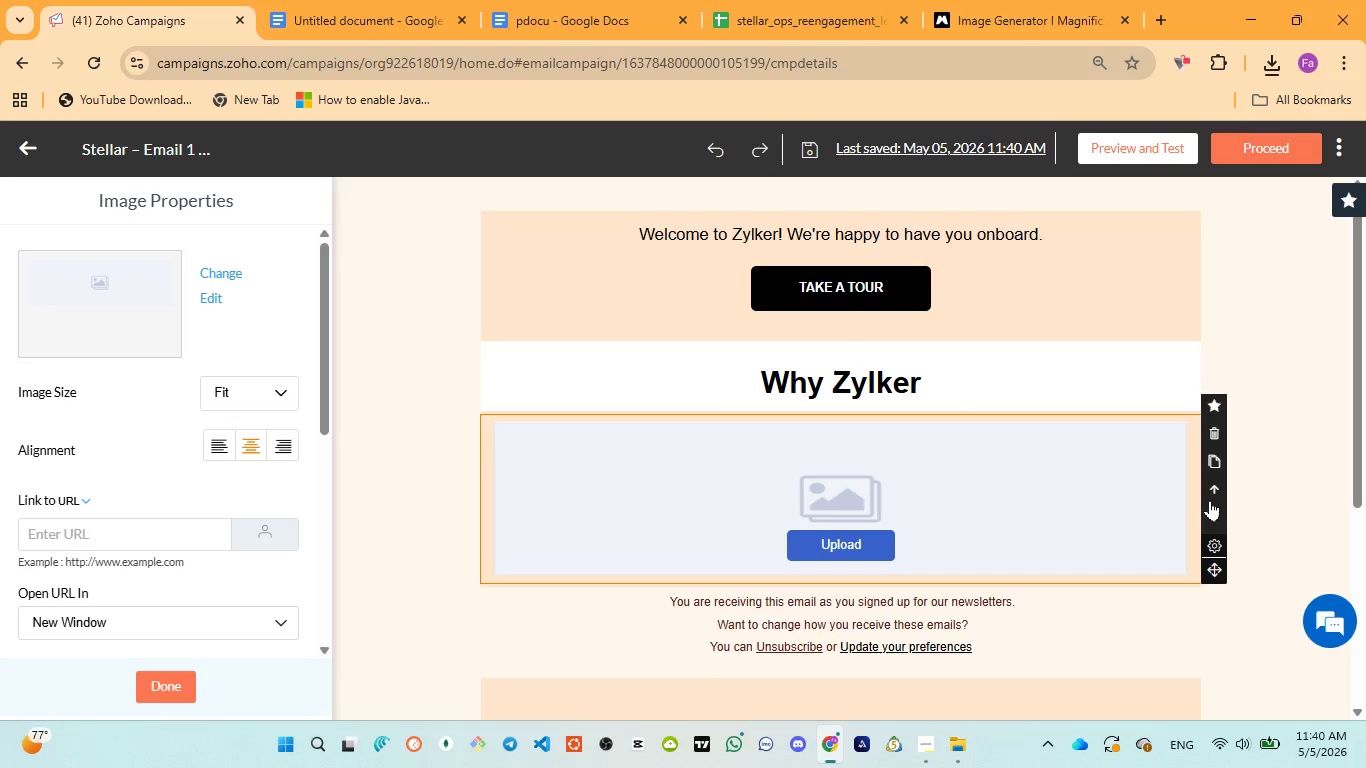 
left_click([1215, 485])
 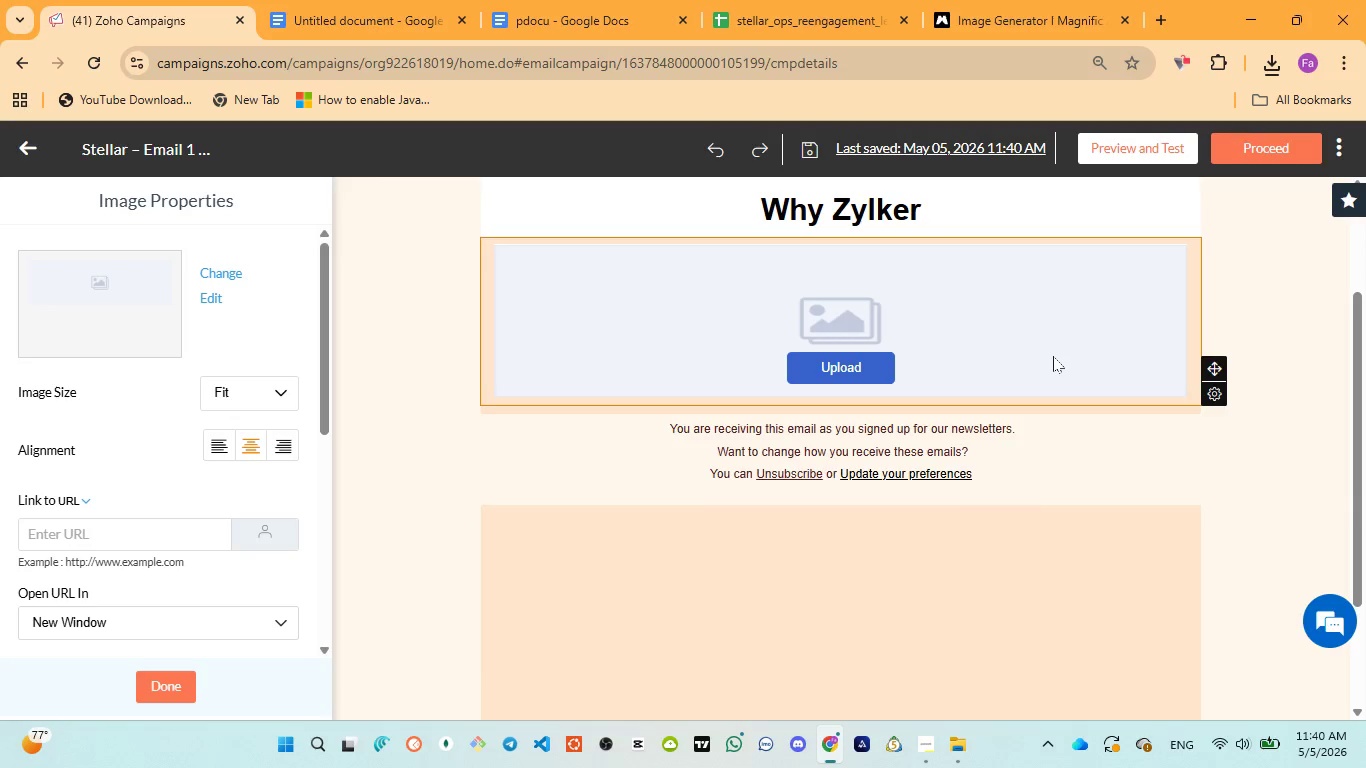 
left_click([1053, 356])
 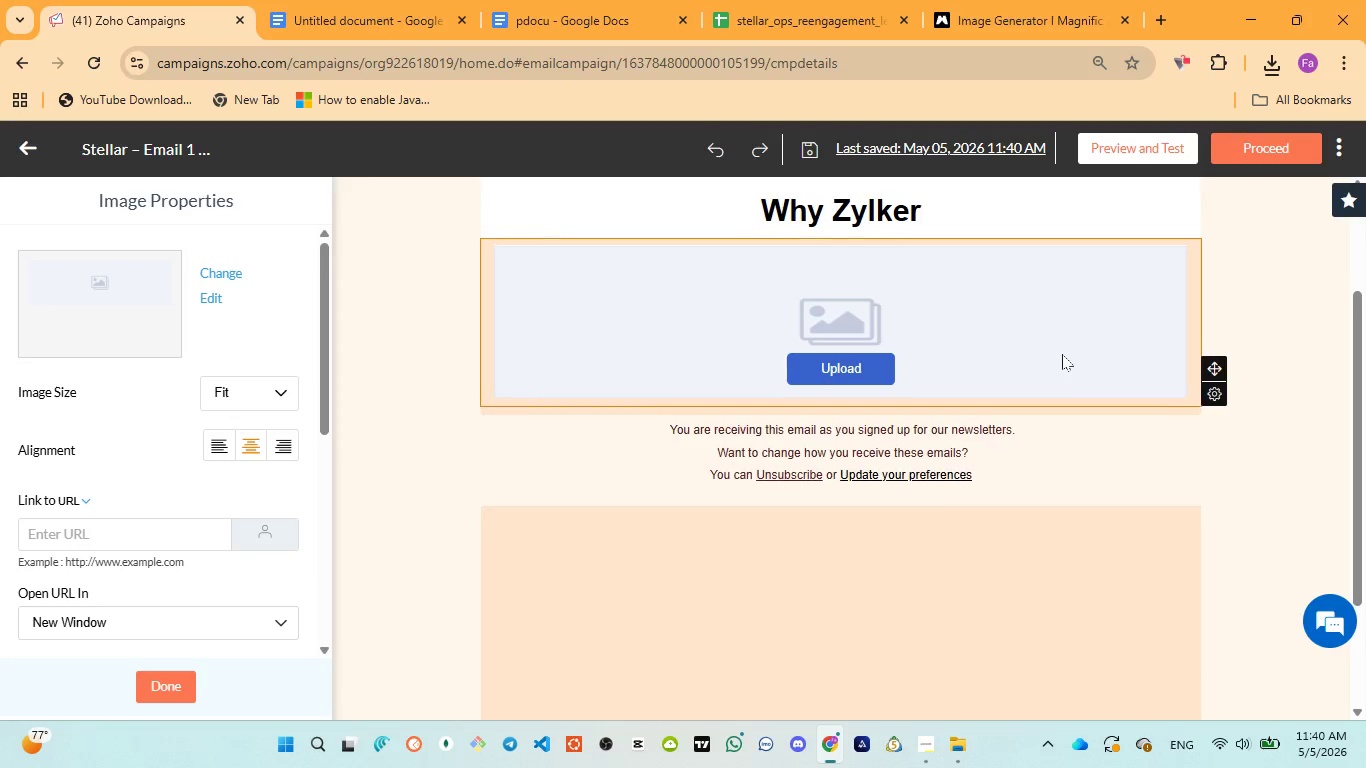 
left_click([974, 361])
 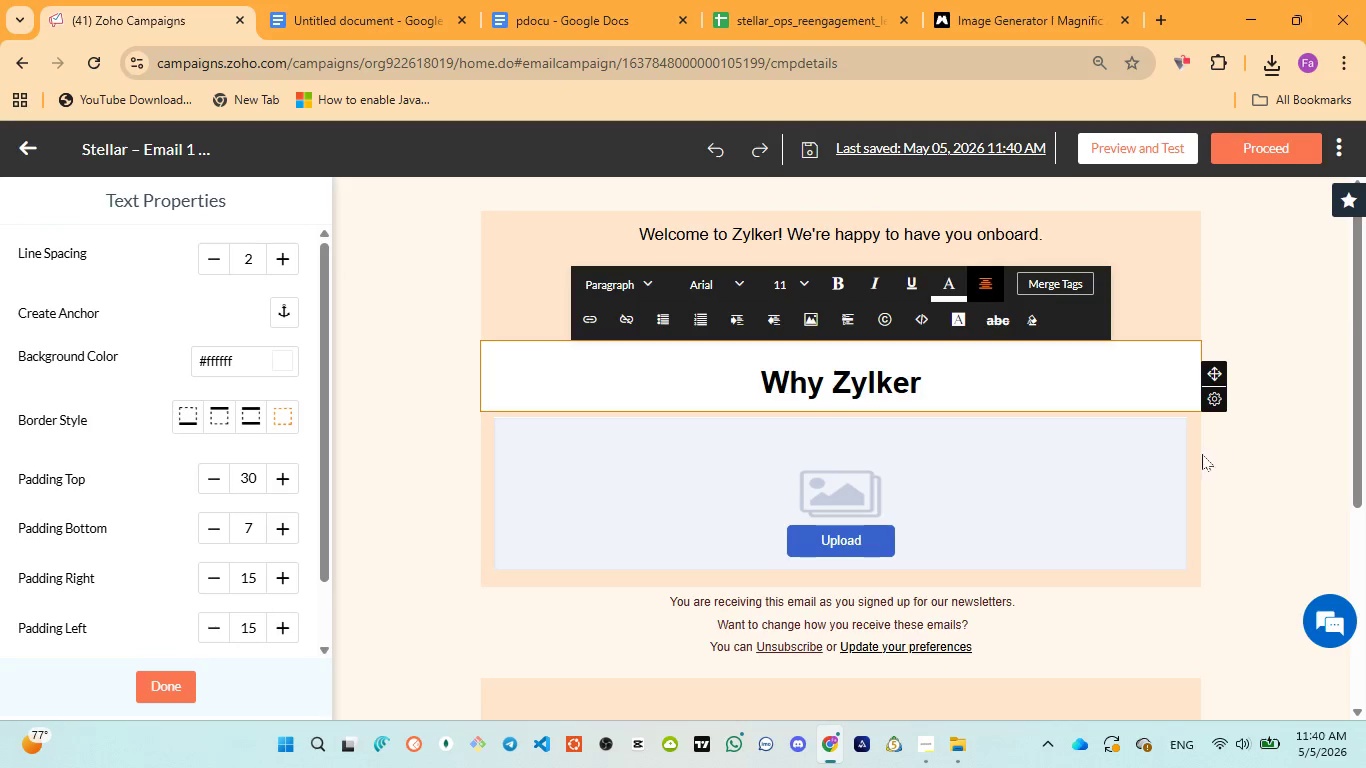 
scroll: coordinate [1062, 354], scroll_direction: up, amount: 4.0
 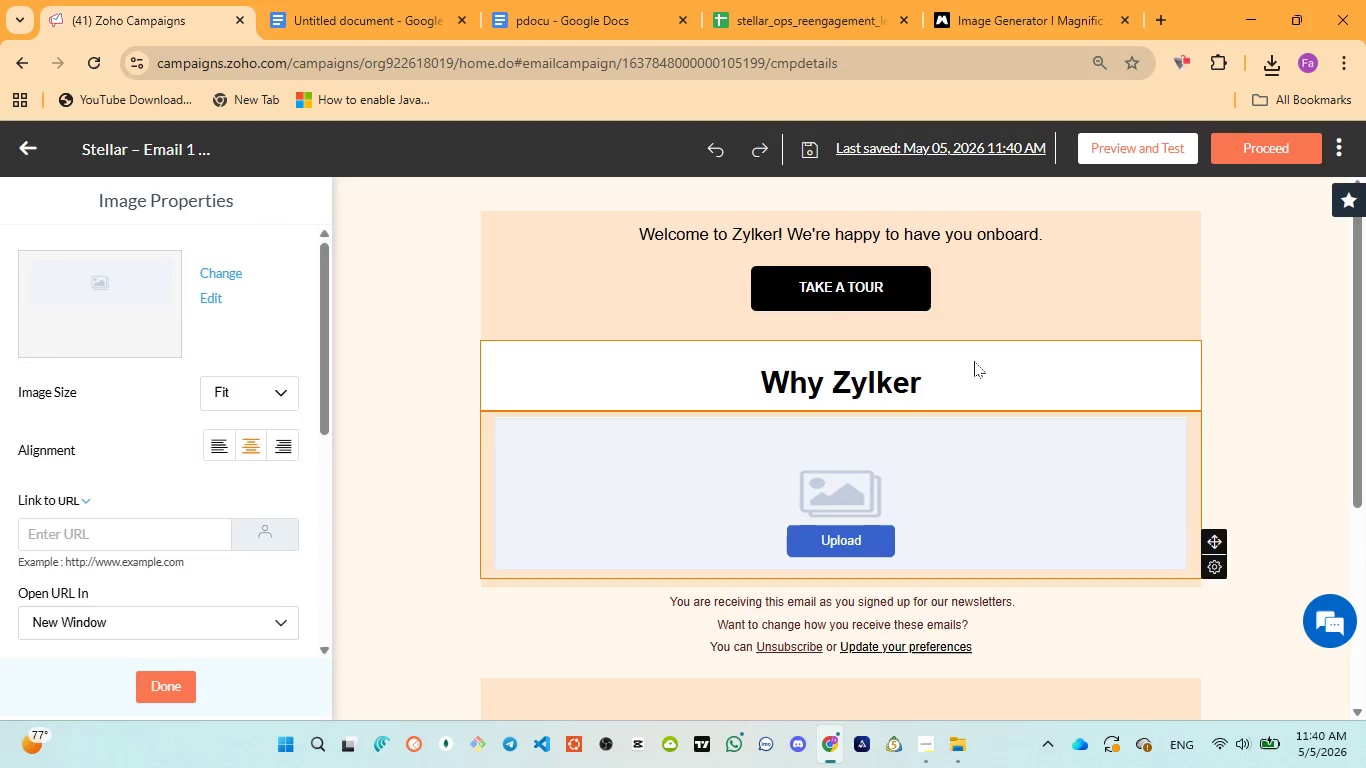 
left_click([1177, 474])
 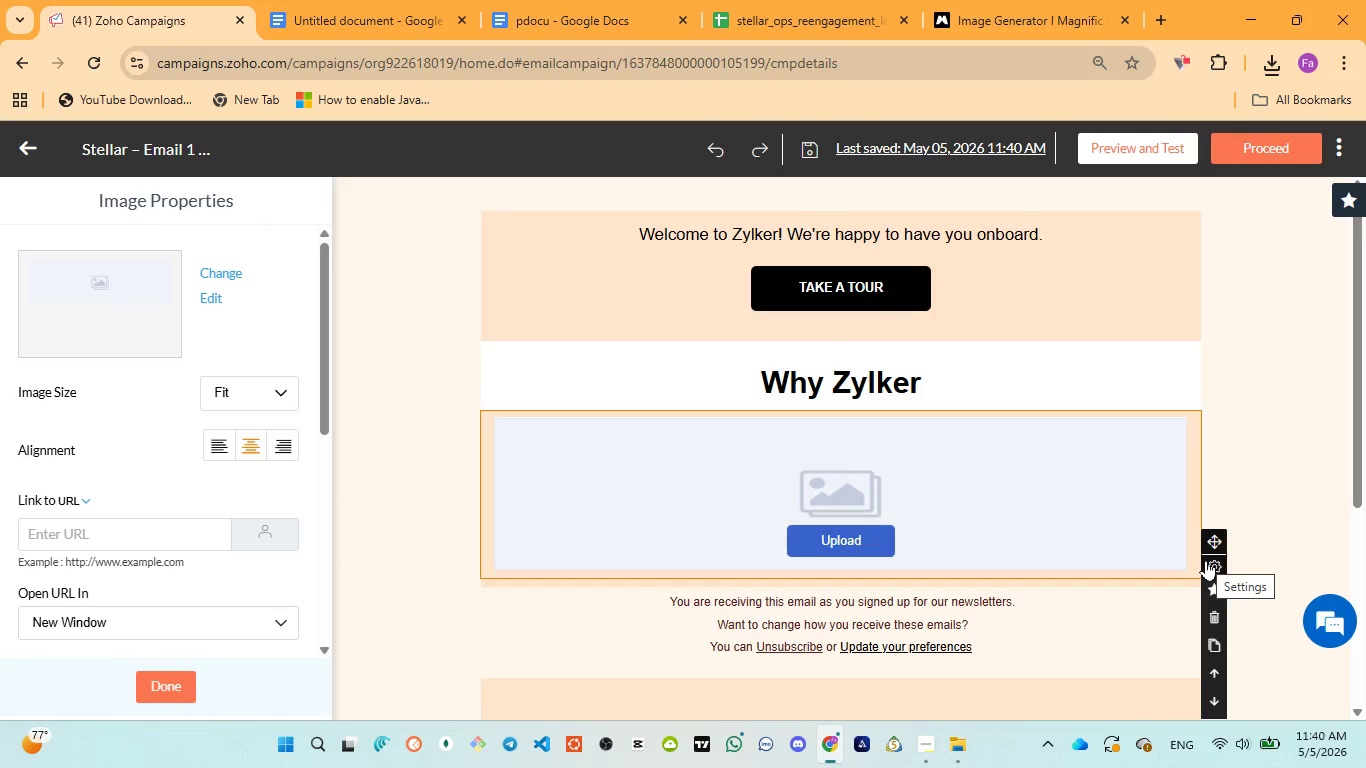 
wait(10.38)
 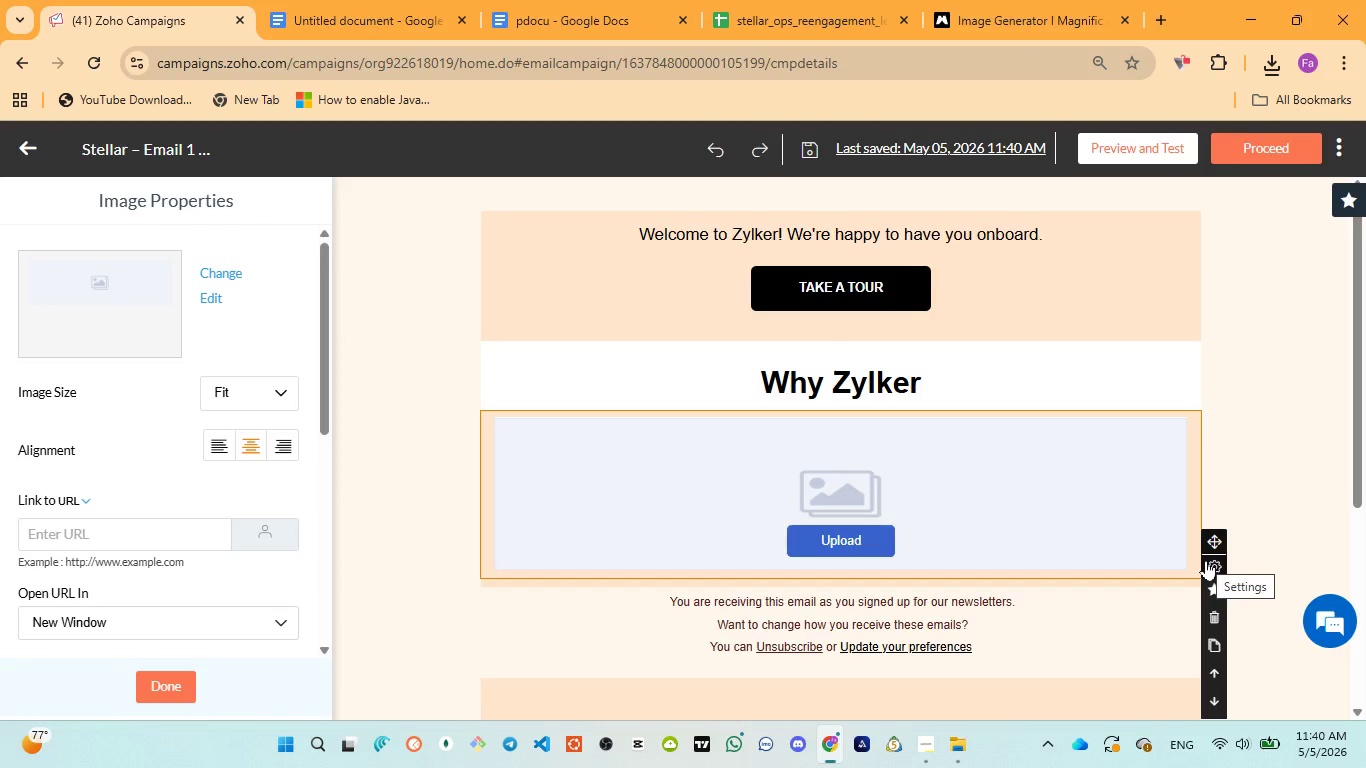 
left_click([1216, 668])
 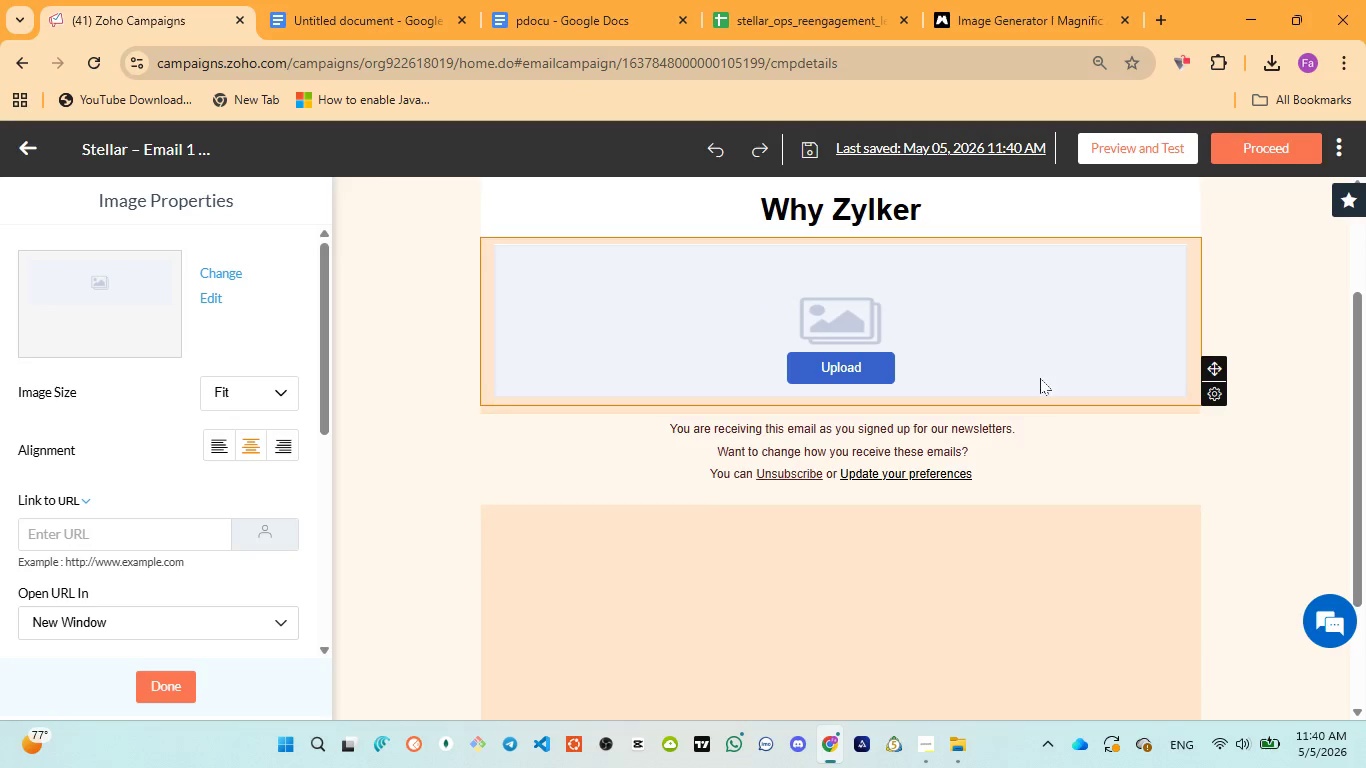 
scroll: coordinate [1040, 378], scroll_direction: up, amount: 4.0
 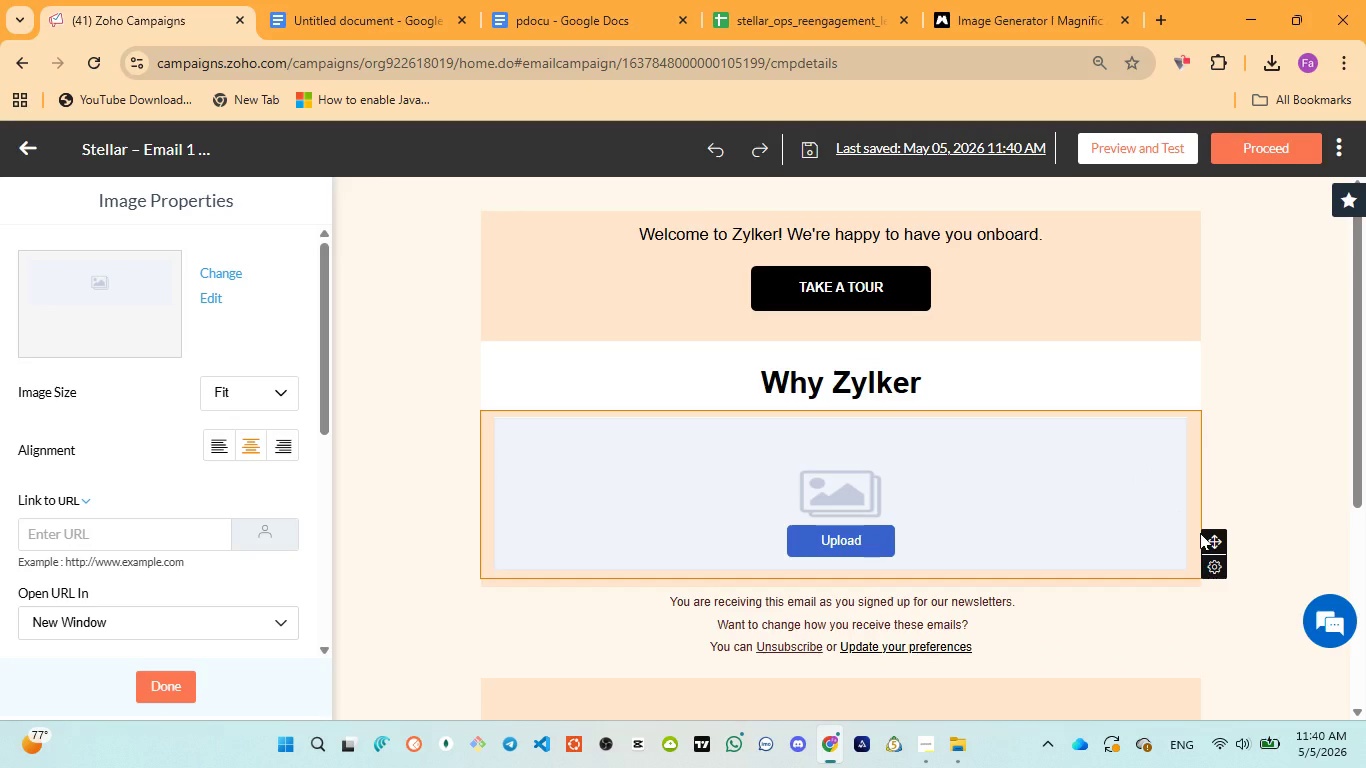 
left_click([1200, 533])
 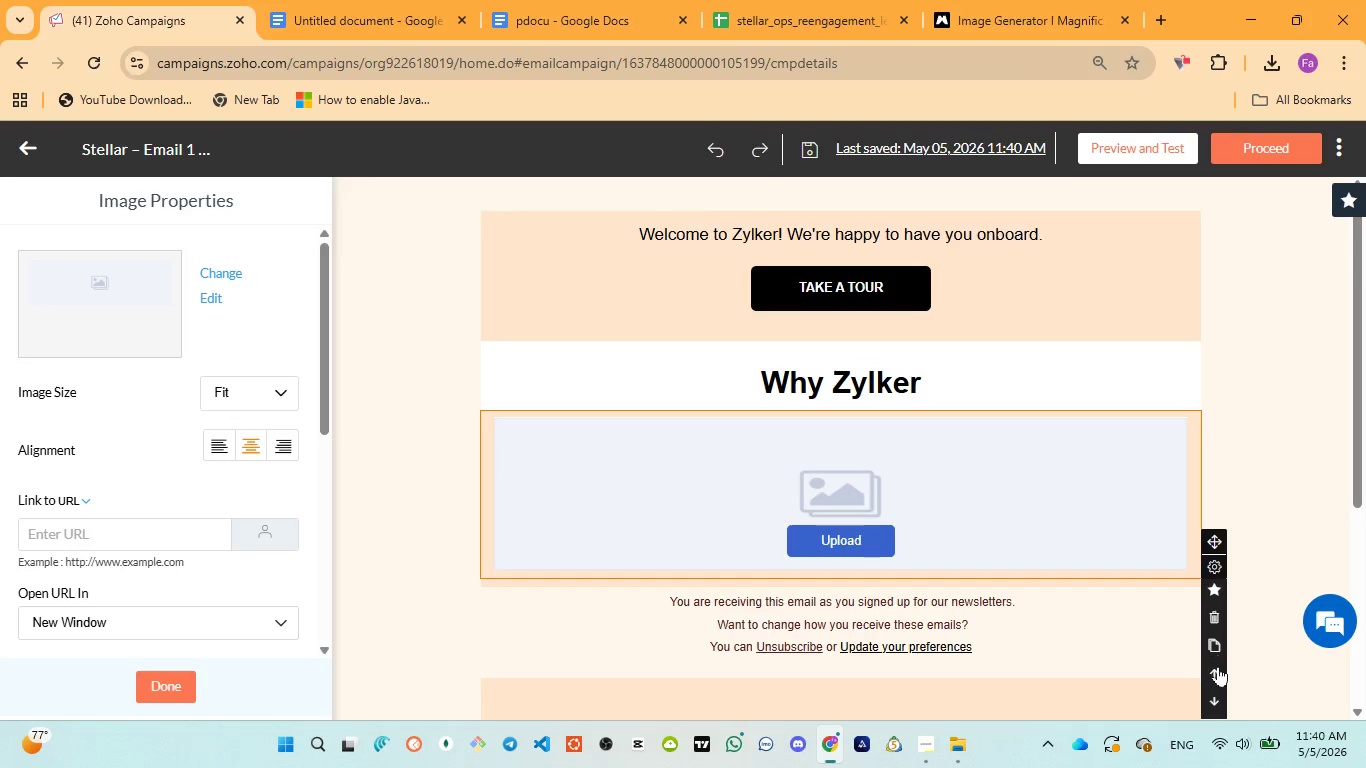 
left_click([1218, 671])
 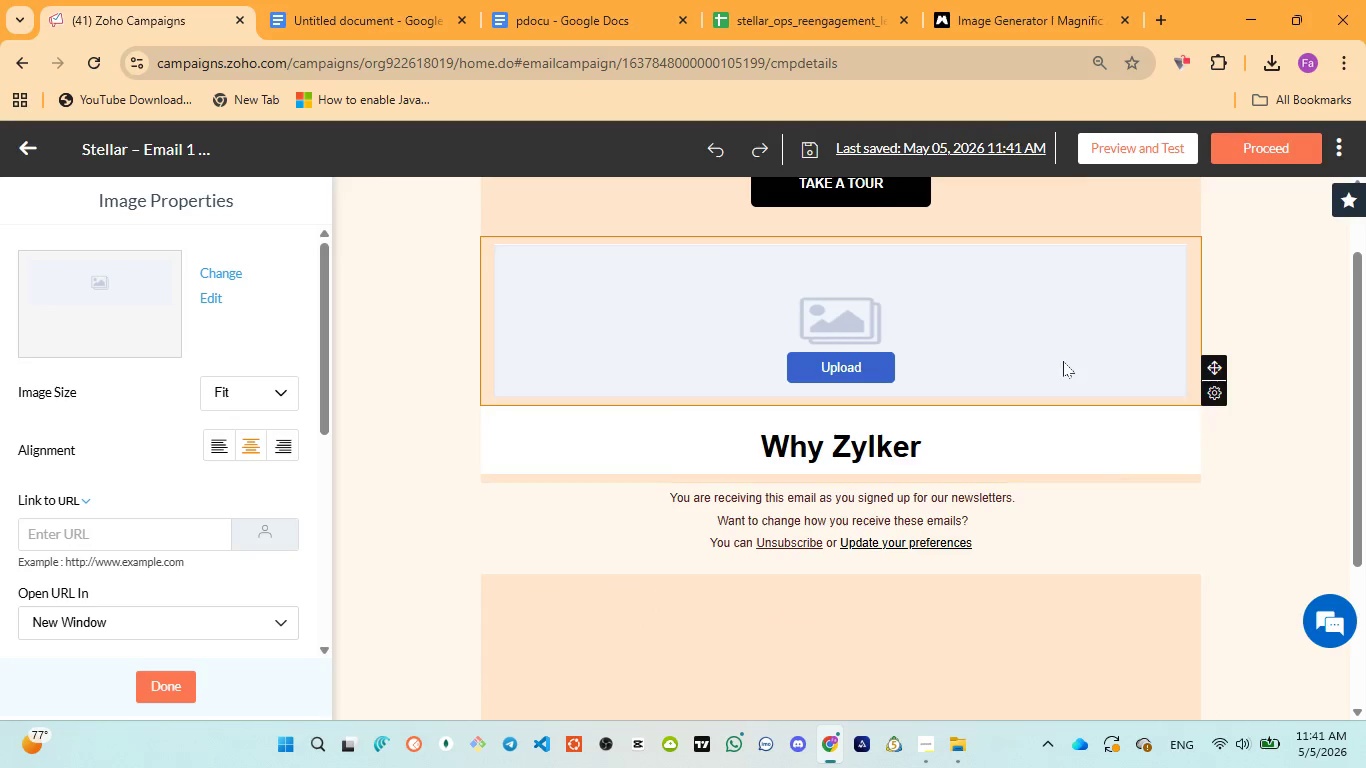 
scroll: coordinate [1062, 359], scroll_direction: up, amount: 4.0
 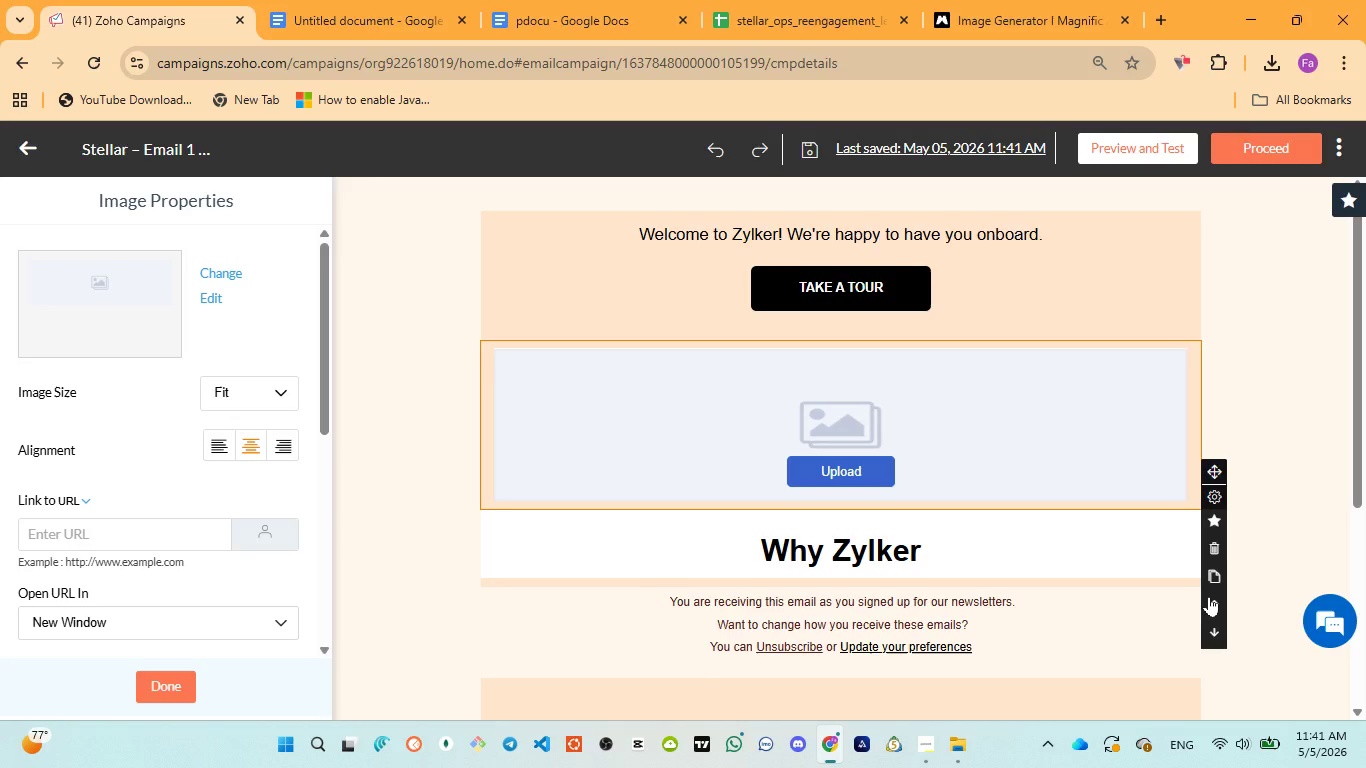 
left_click([1209, 596])
 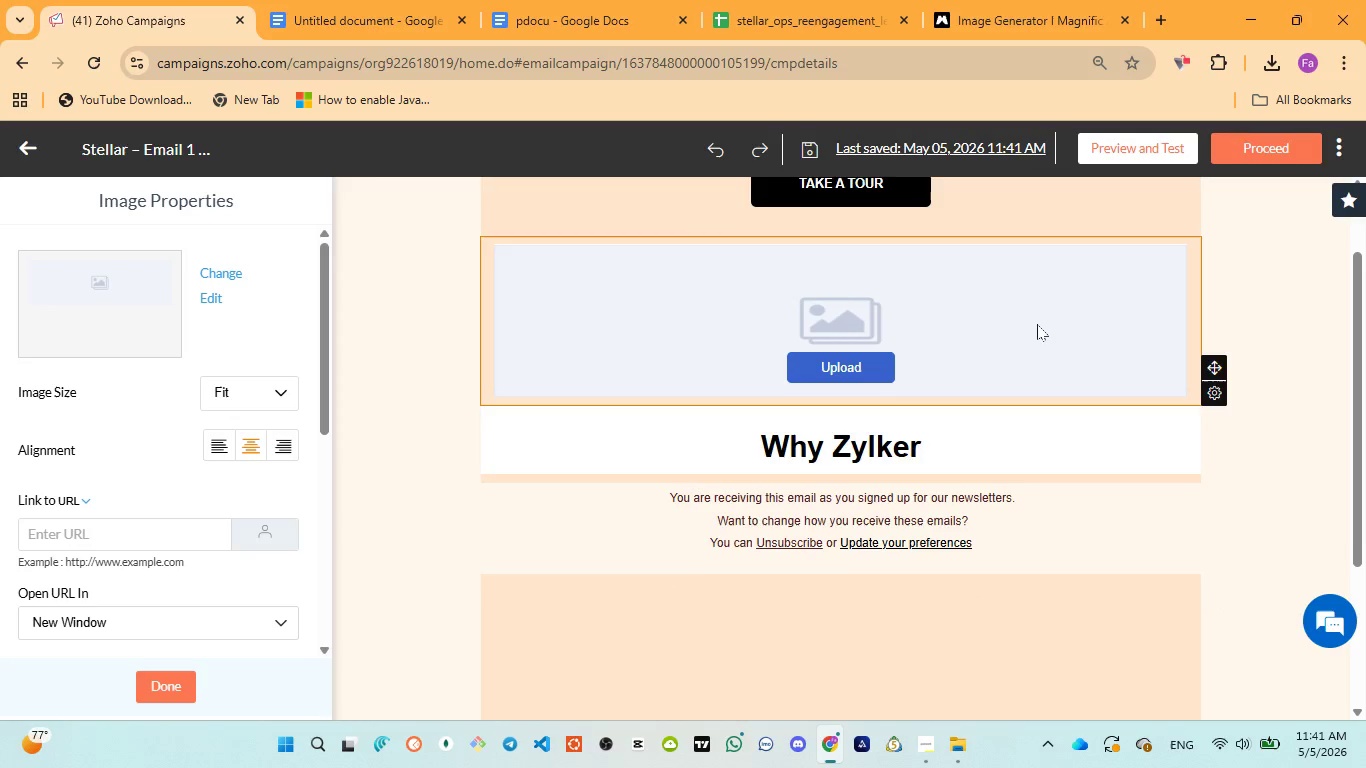 
scroll: coordinate [1037, 324], scroll_direction: up, amount: 4.0
 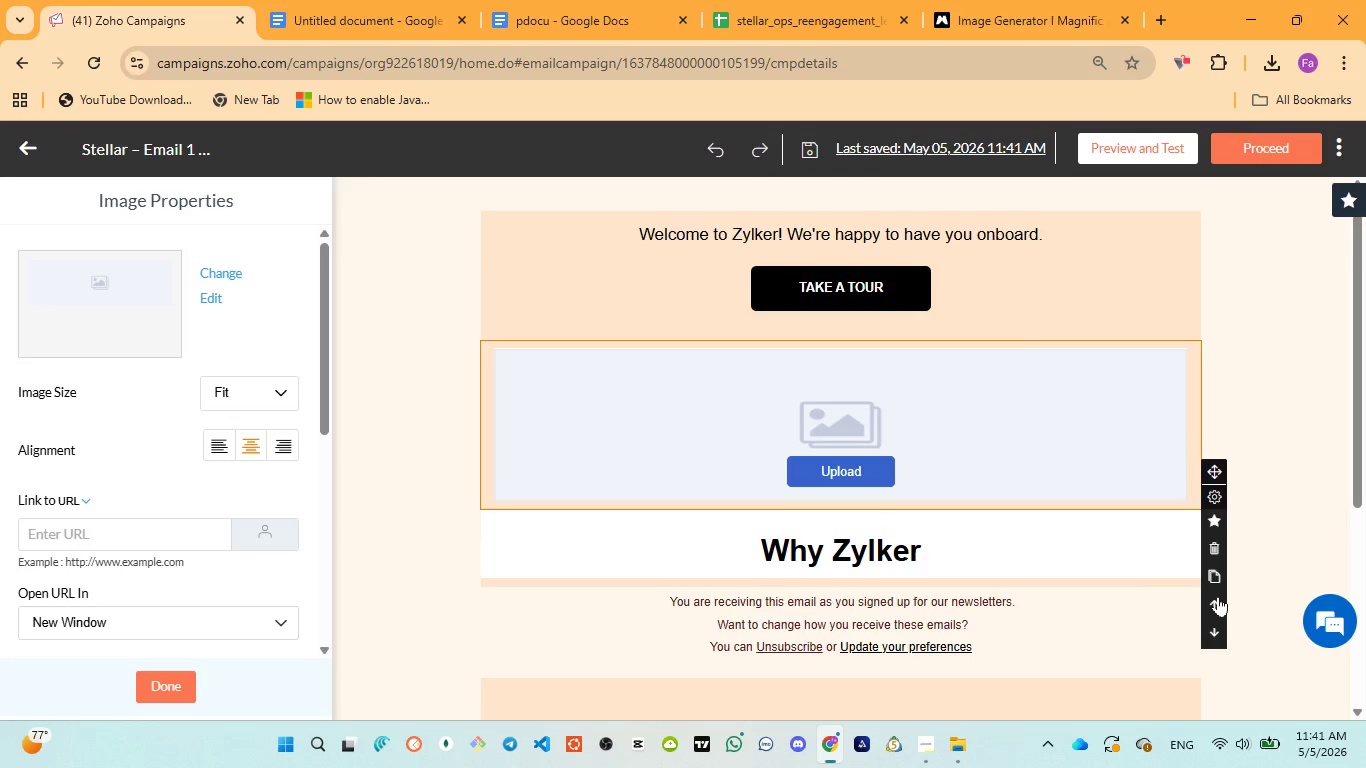 
left_click([1215, 596])
 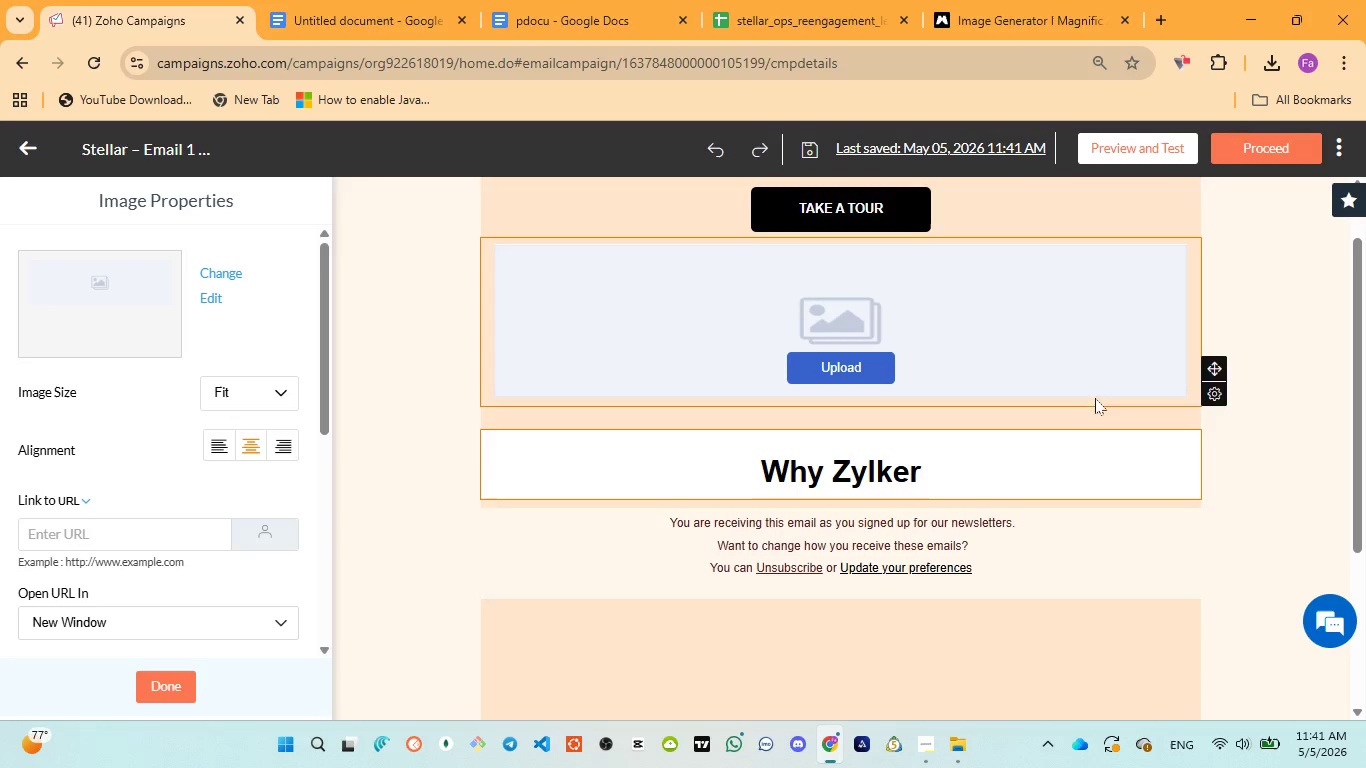 
scroll: coordinate [1074, 368], scroll_direction: up, amount: 5.0
 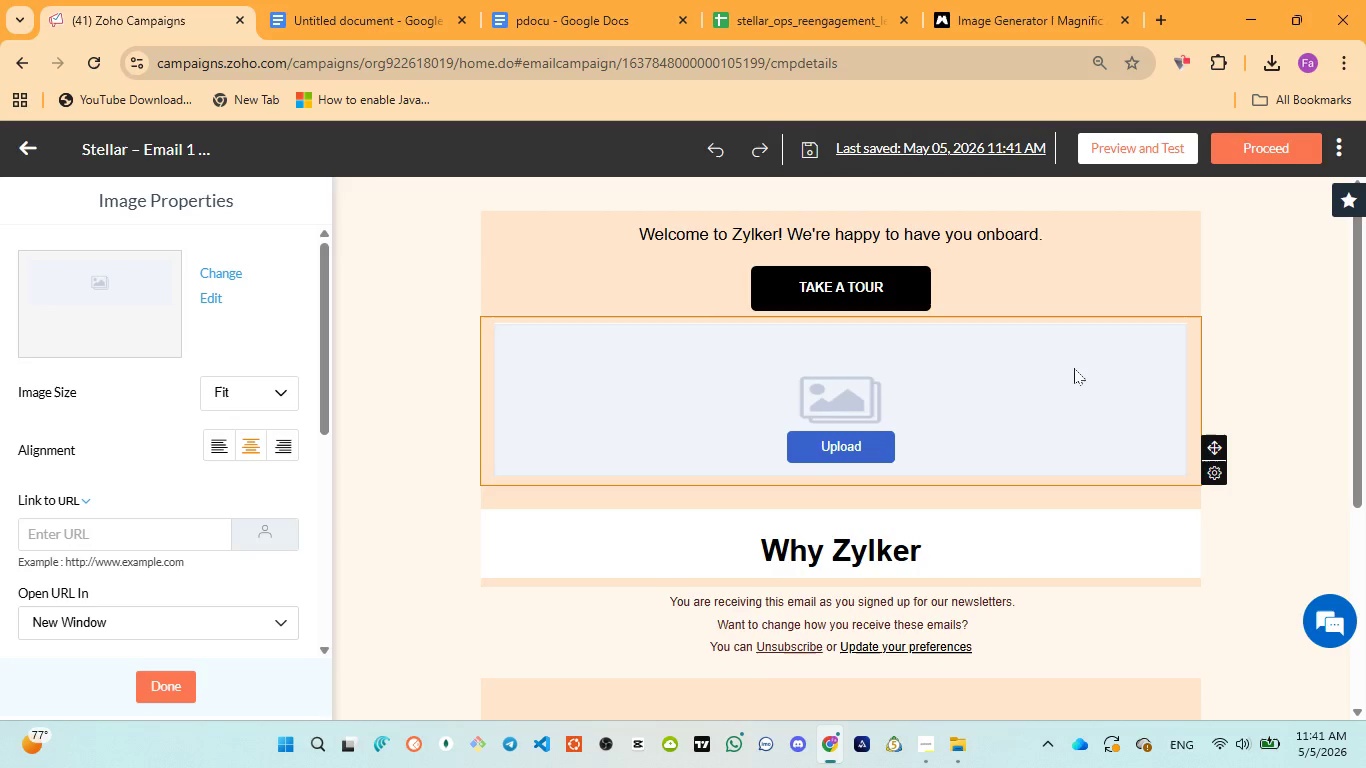 
left_click([1074, 368])
 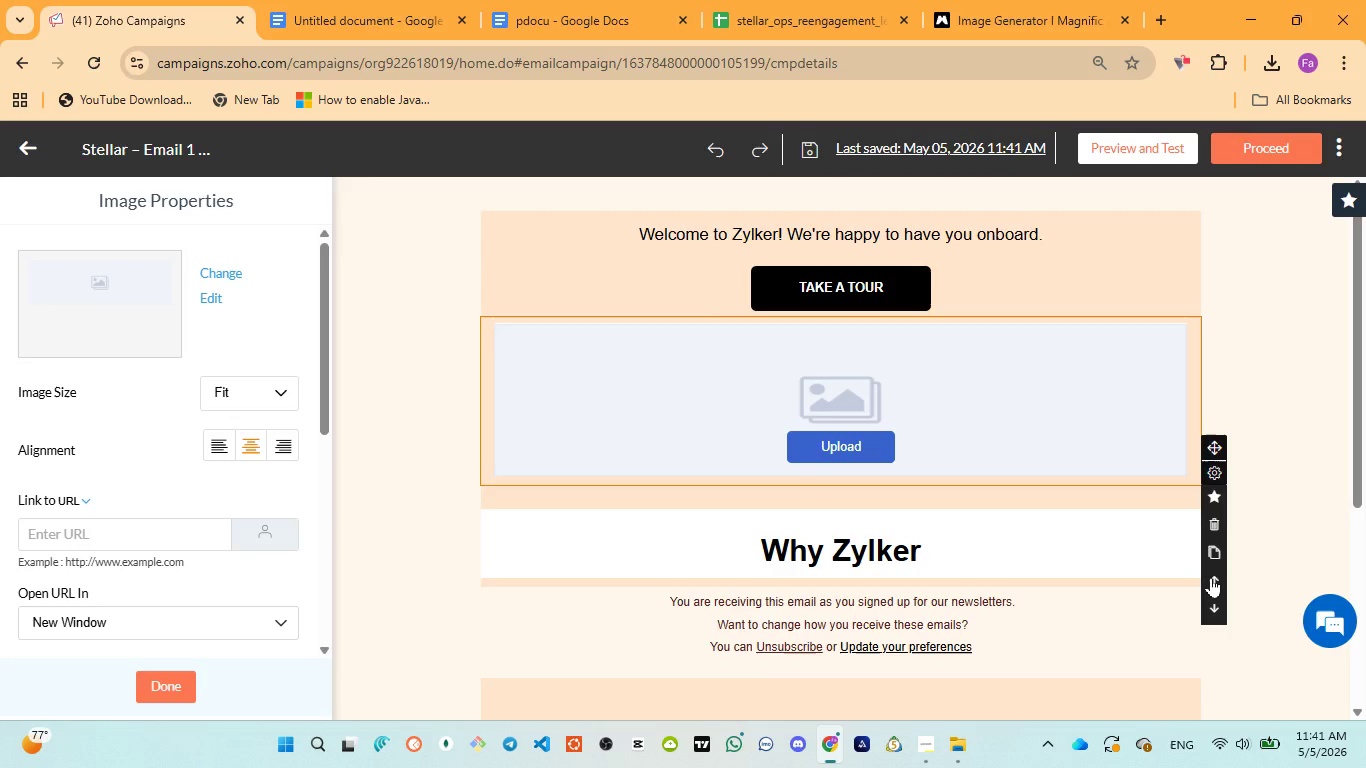 
left_click([1210, 574])
 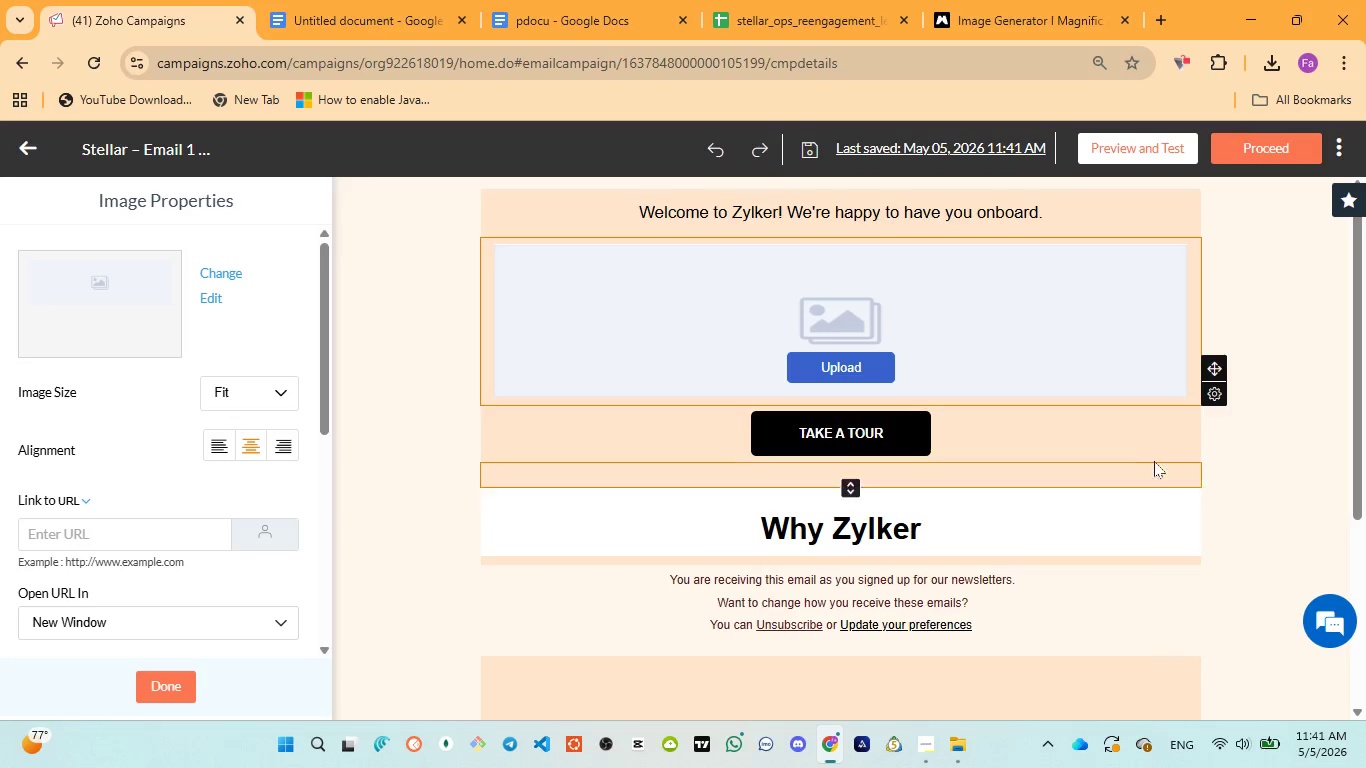 
scroll: coordinate [1110, 405], scroll_direction: up, amount: 3.0
 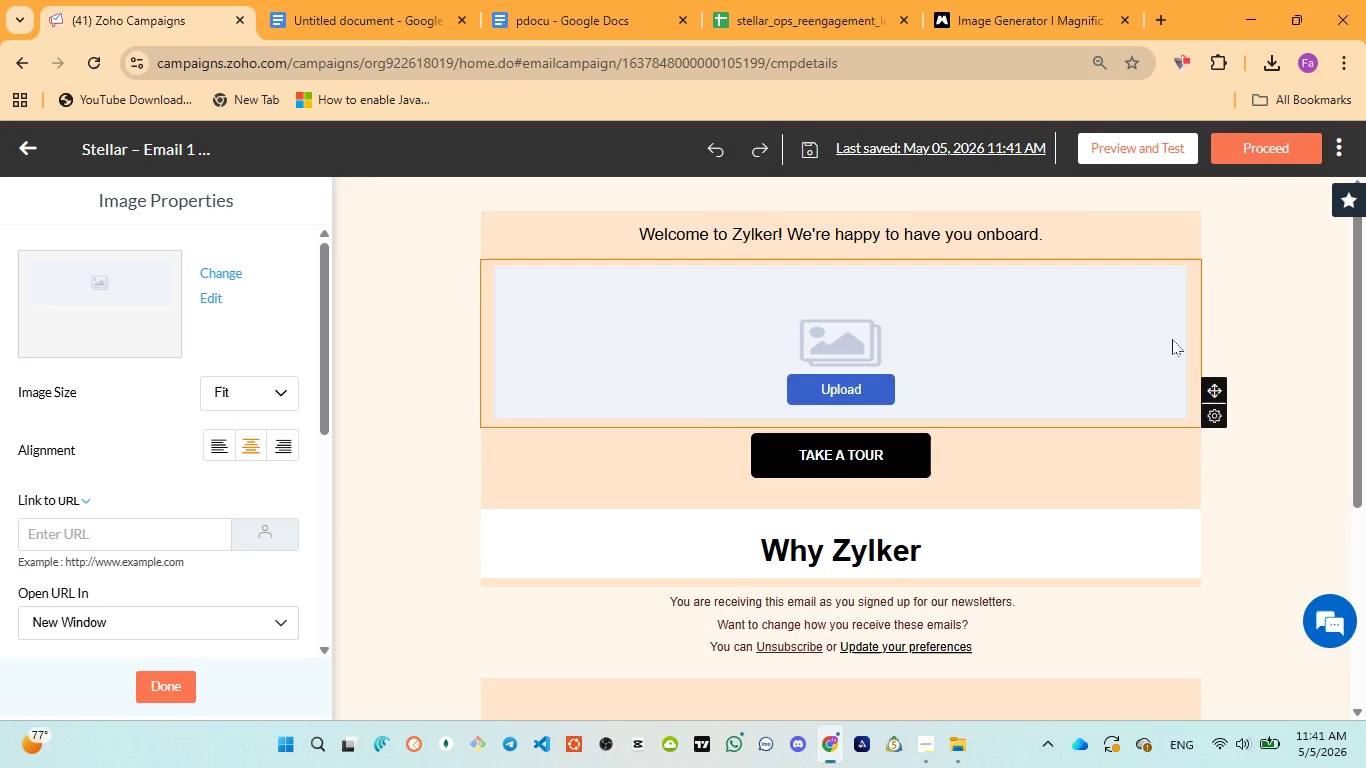 
left_click([1172, 339])
 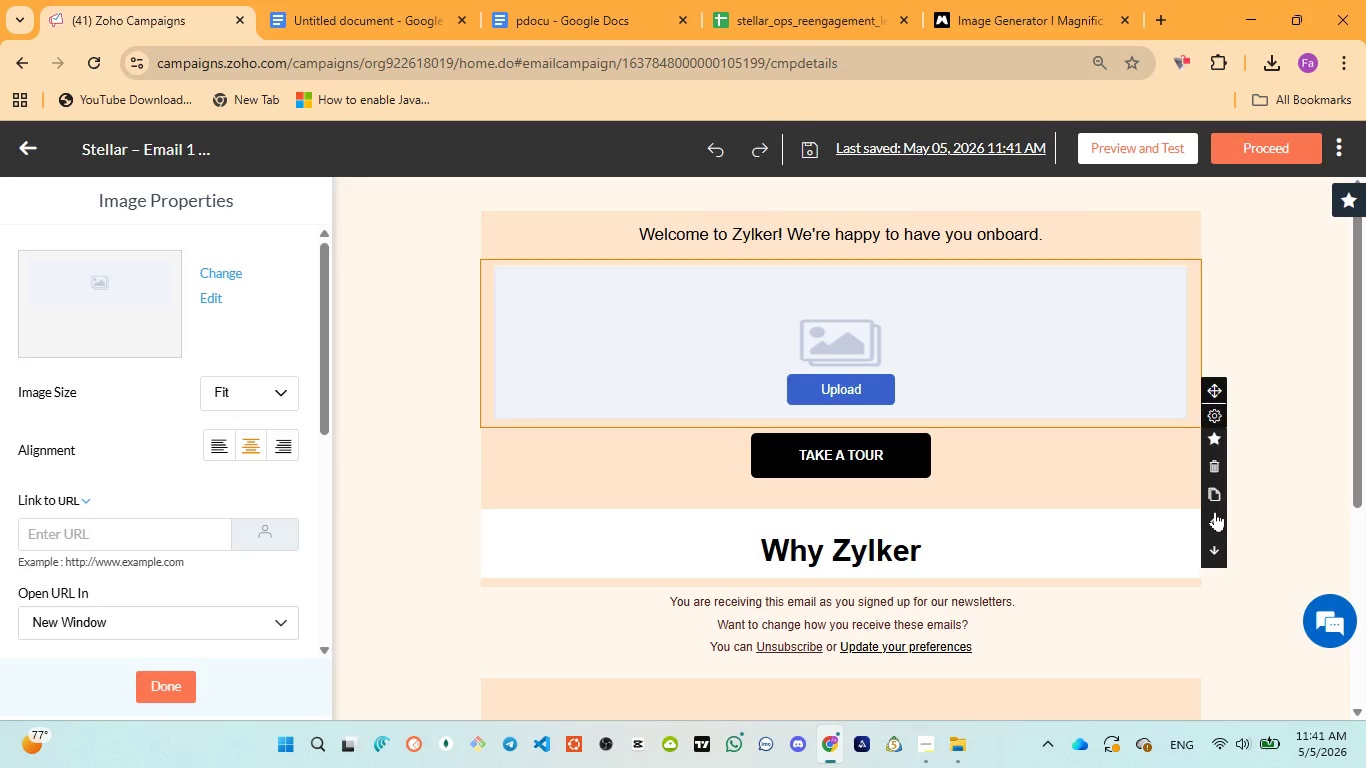 
left_click([1214, 519])
 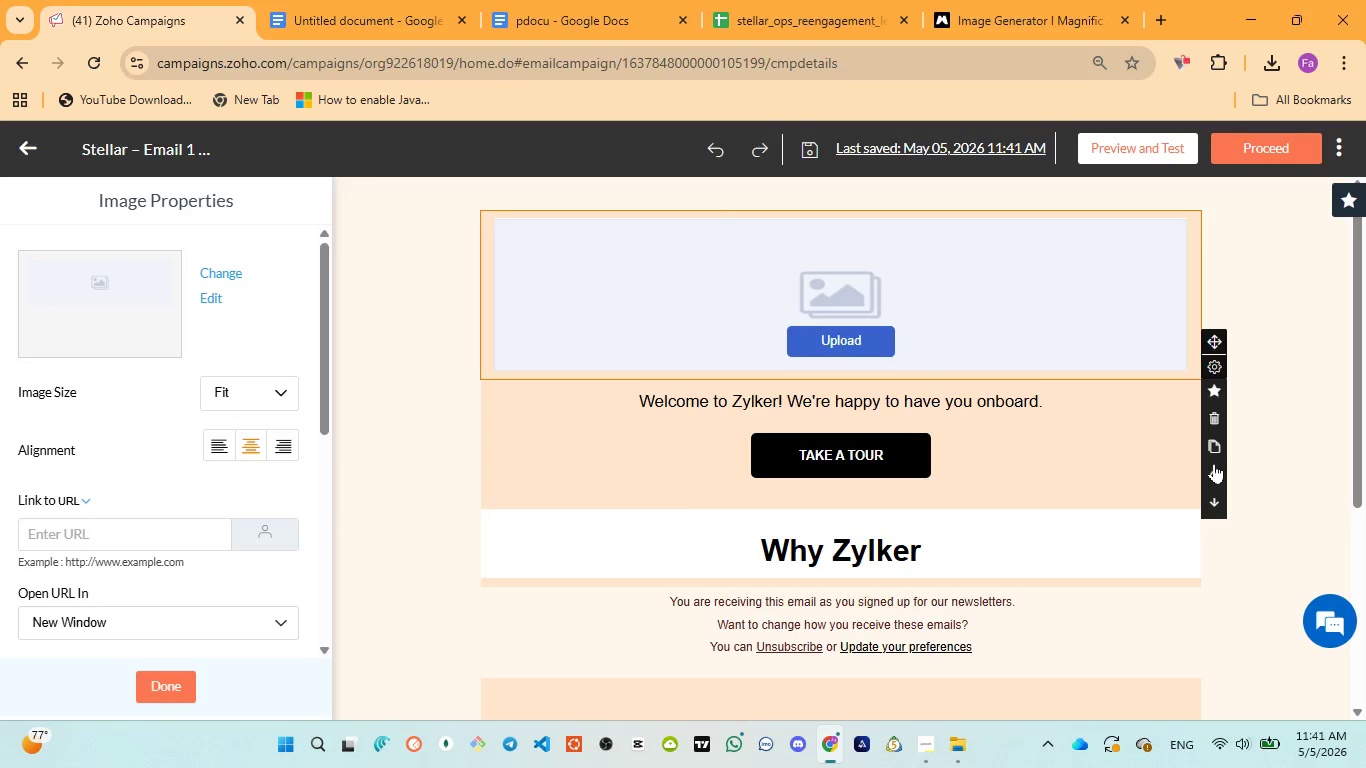 
left_click([381, 434])
 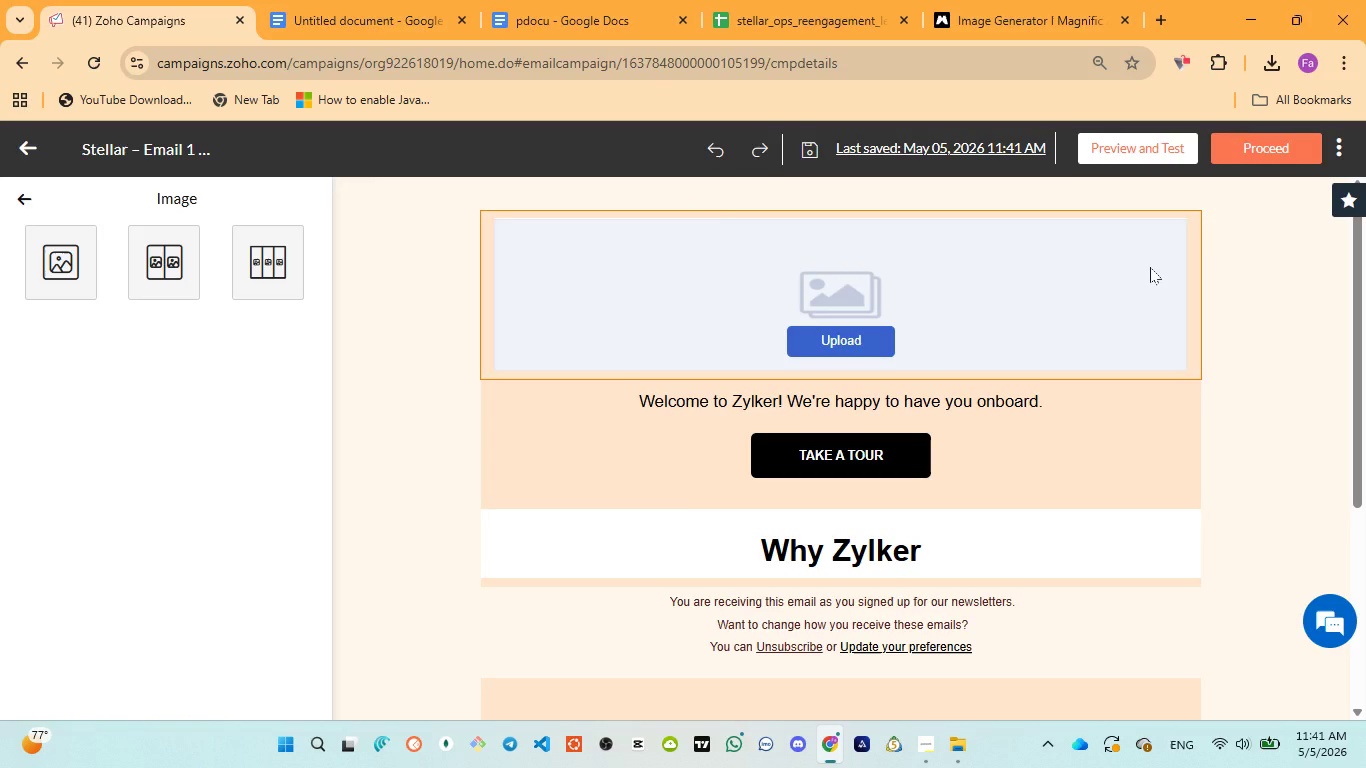 
left_click([1150, 267])
 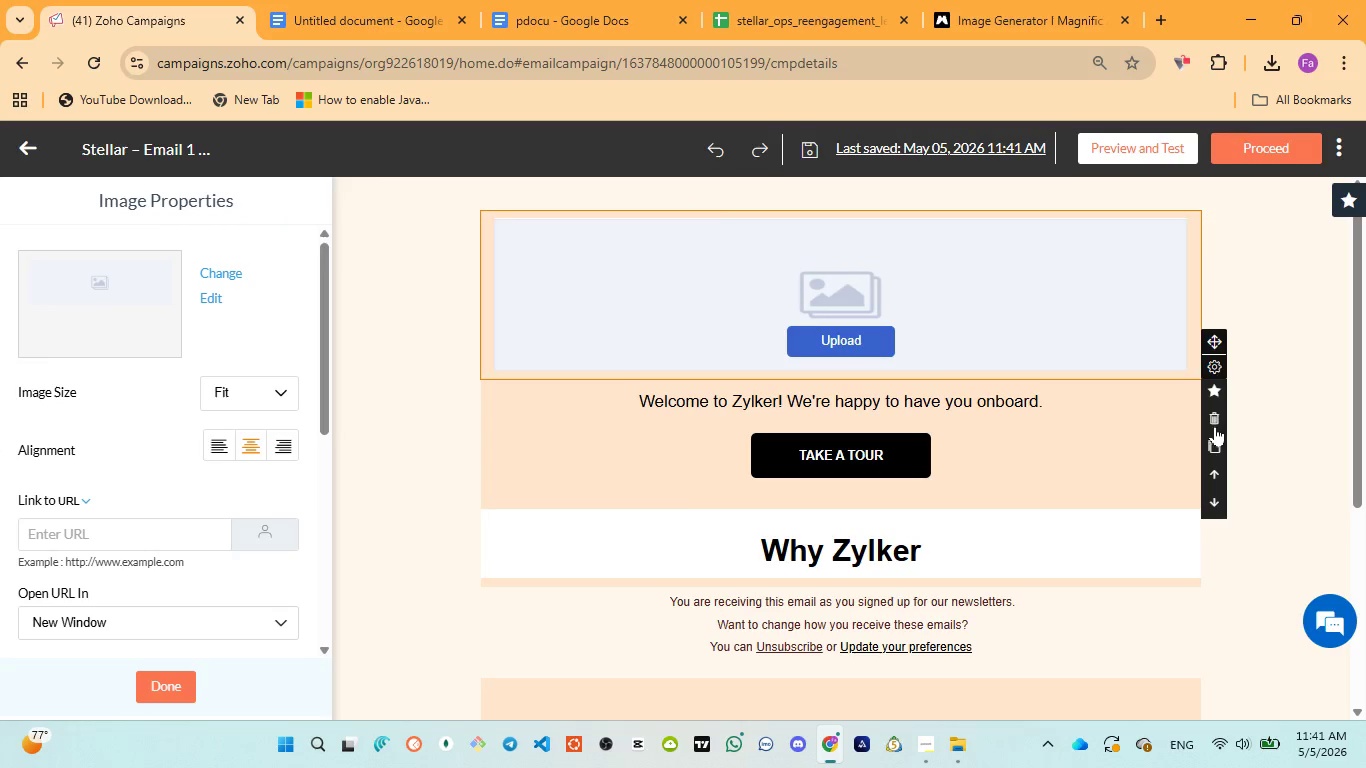 
left_click([1214, 439])
 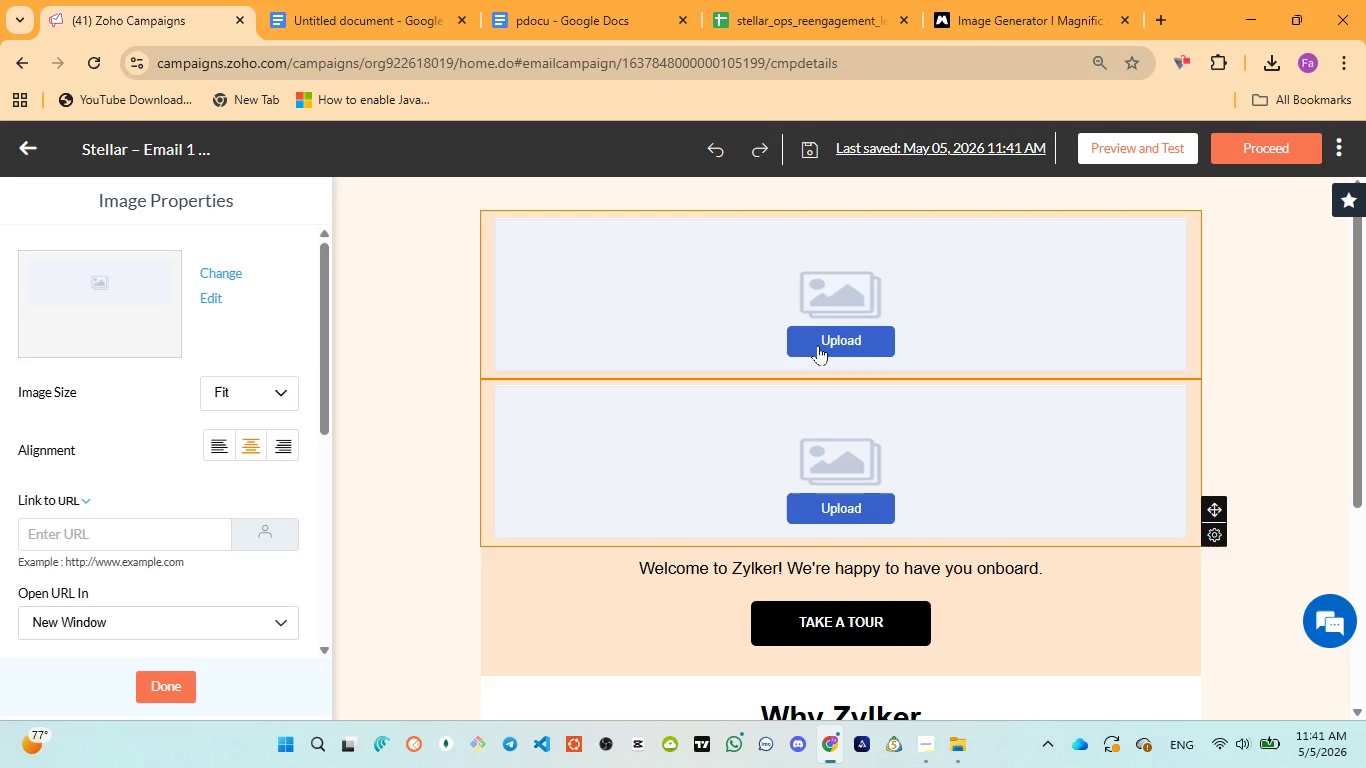 
left_click([721, 271])
 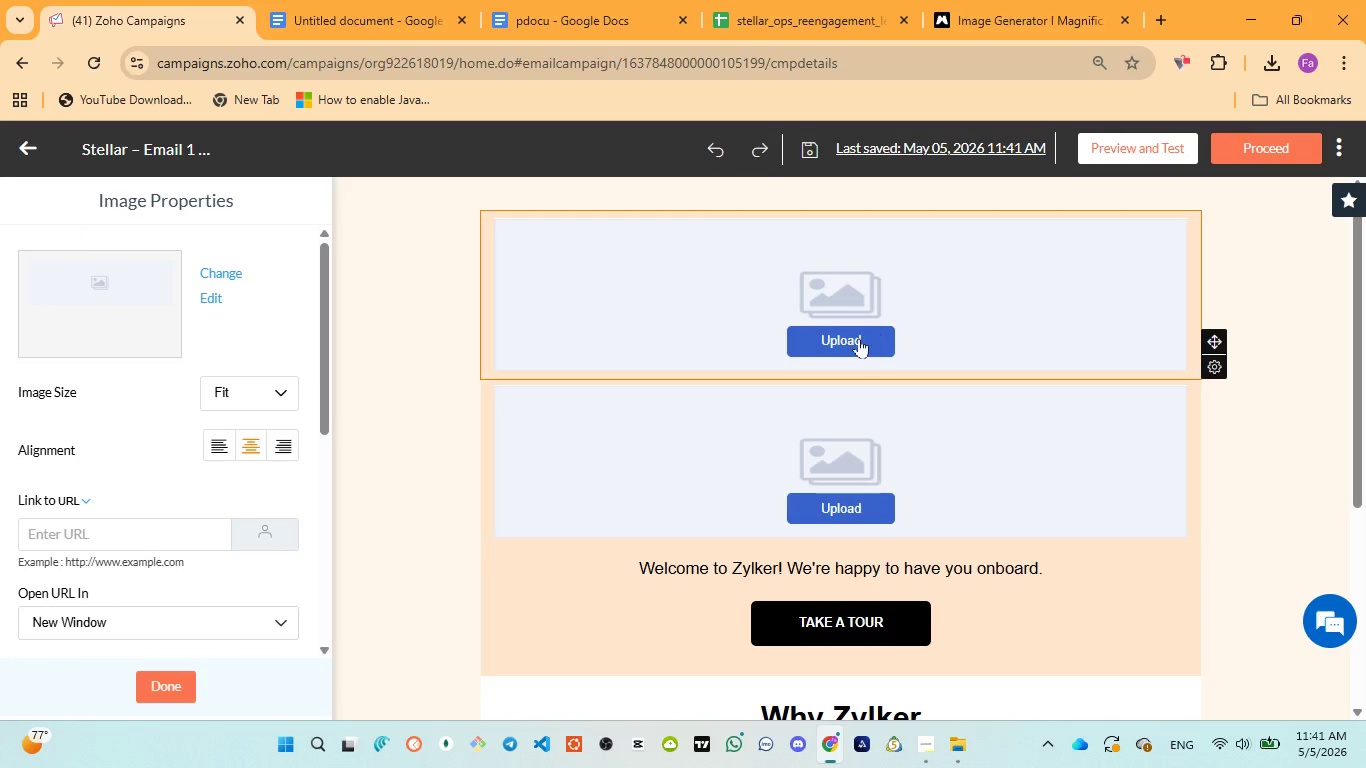 
left_click([856, 328])
 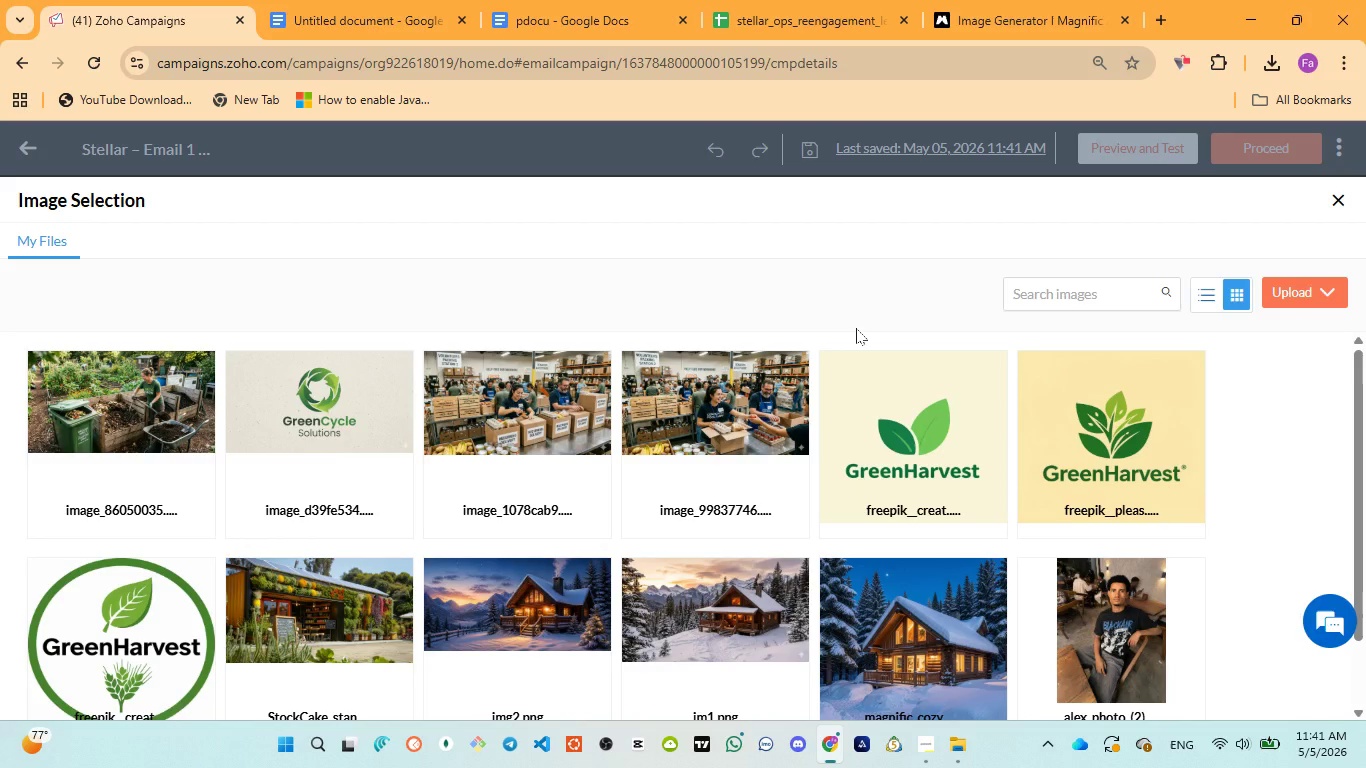 
wait(22.72)
 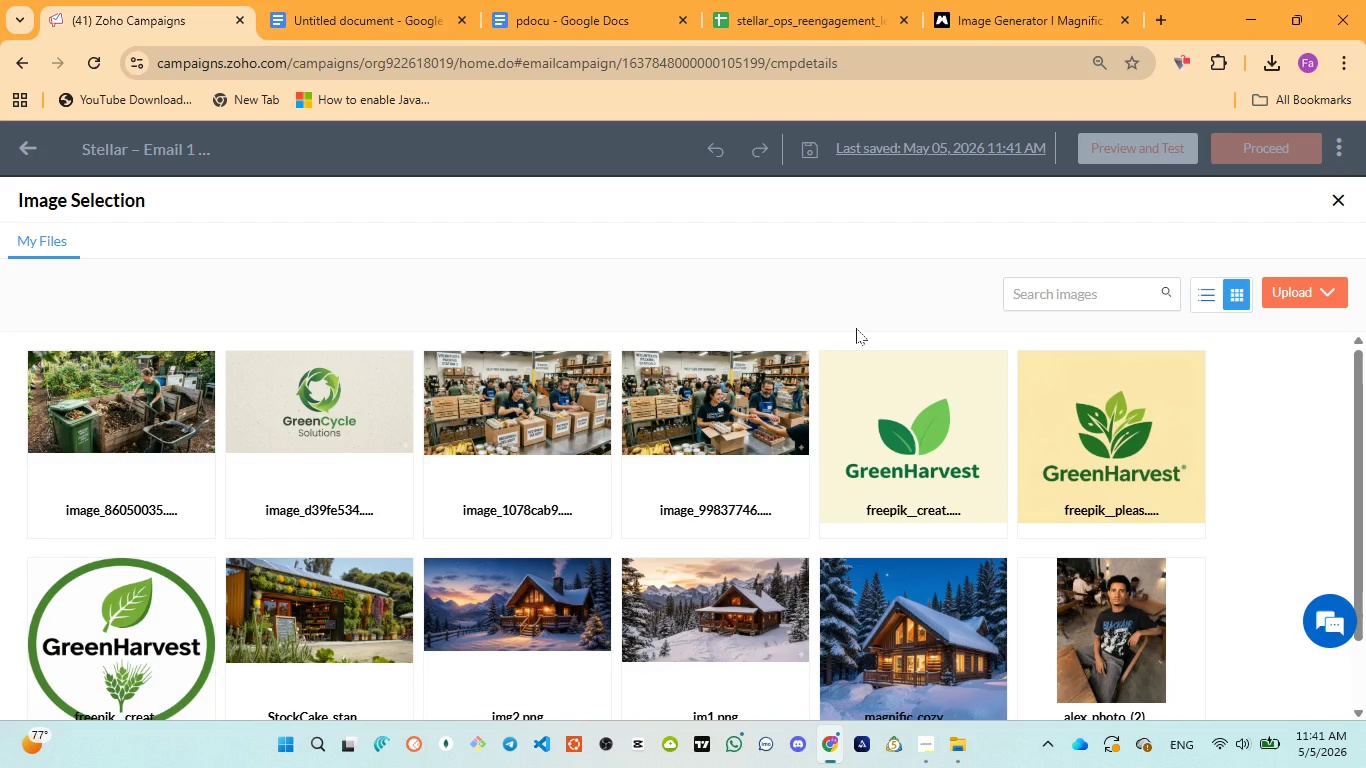 
left_click([1285, 282])
 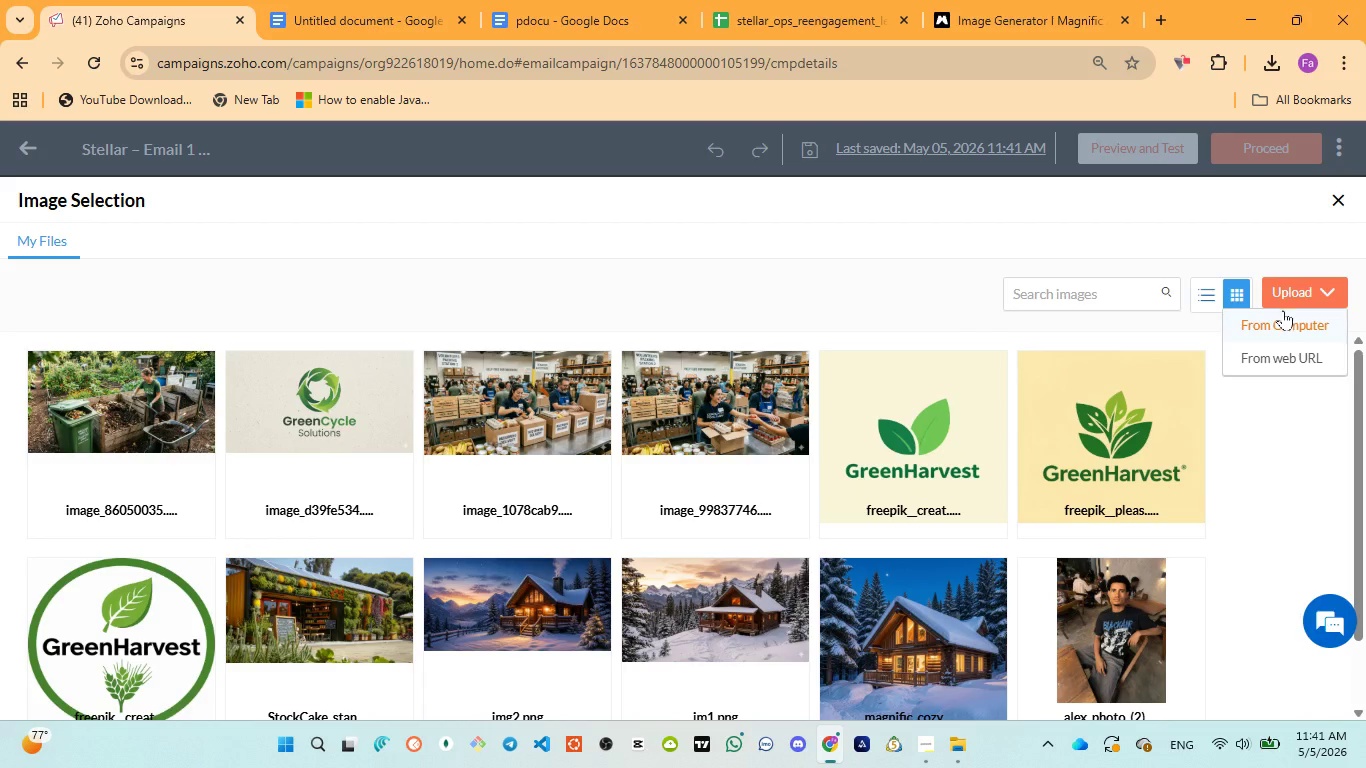 
left_click([1283, 319])
 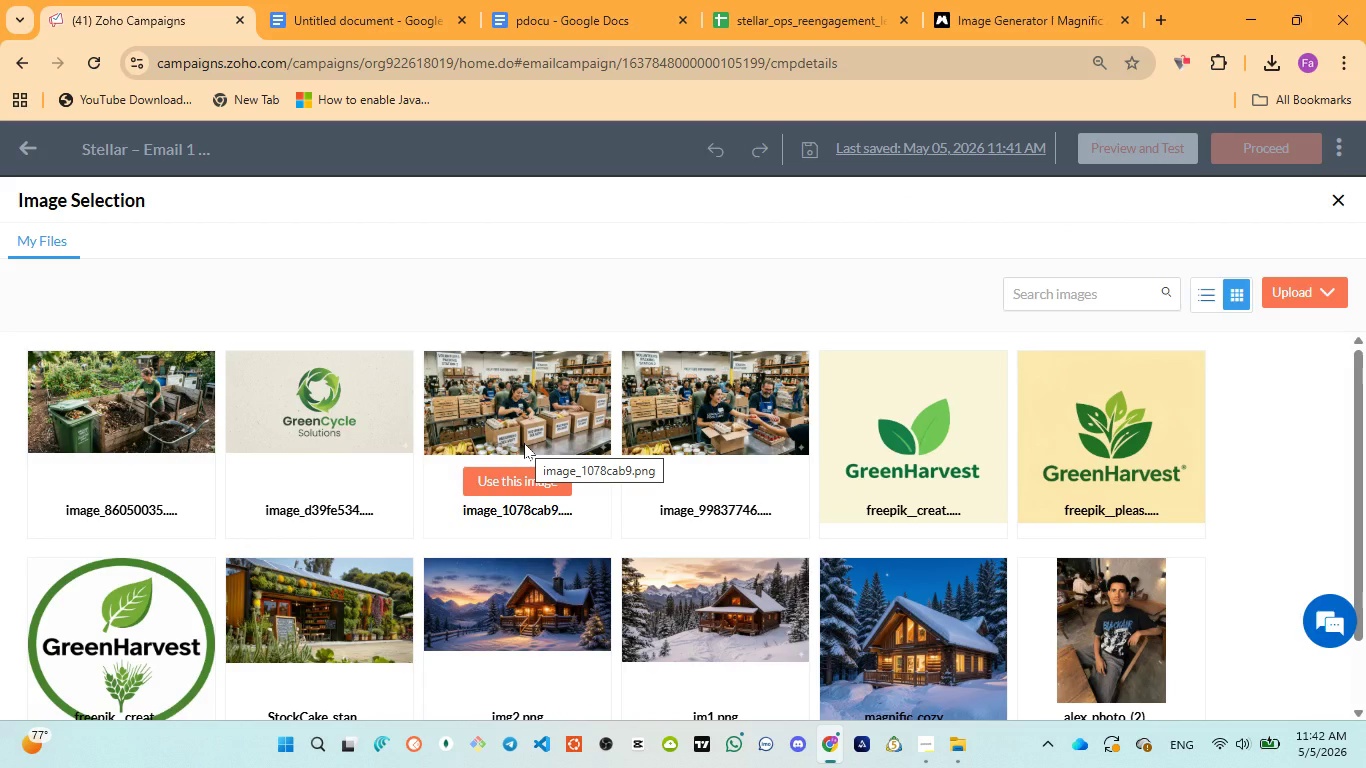 
wait(66.81)
 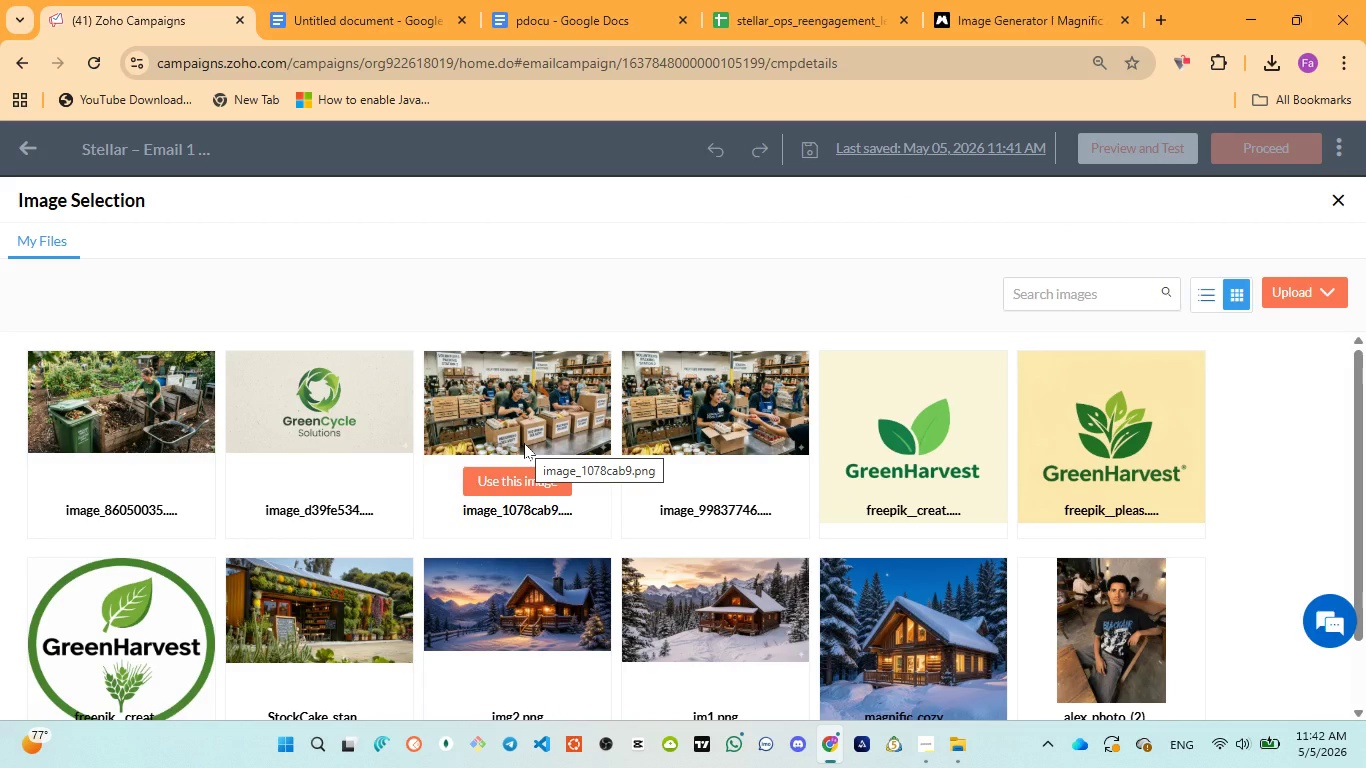 
scroll: coordinate [766, 394], scroll_direction: up, amount: 4.0
 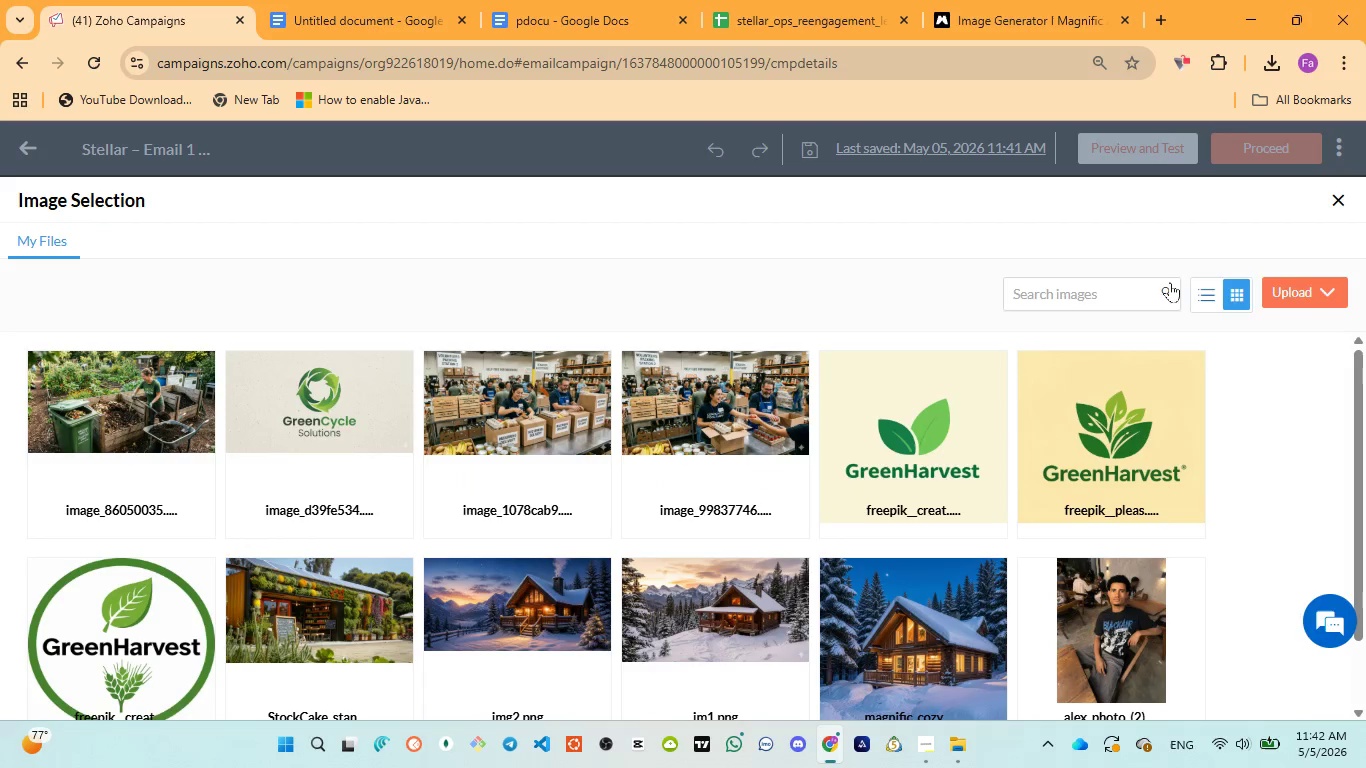 
mouse_move([1283, 304])
 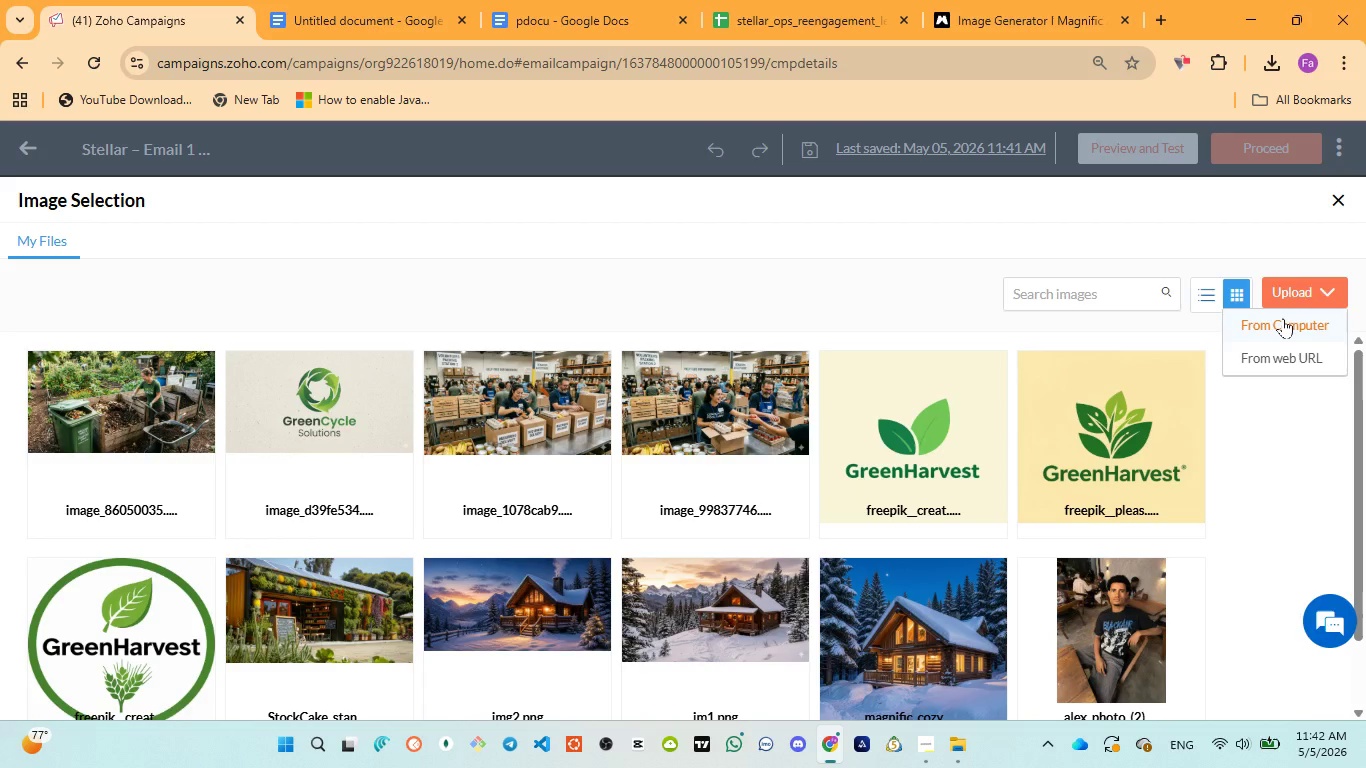 
left_click([1283, 318])
 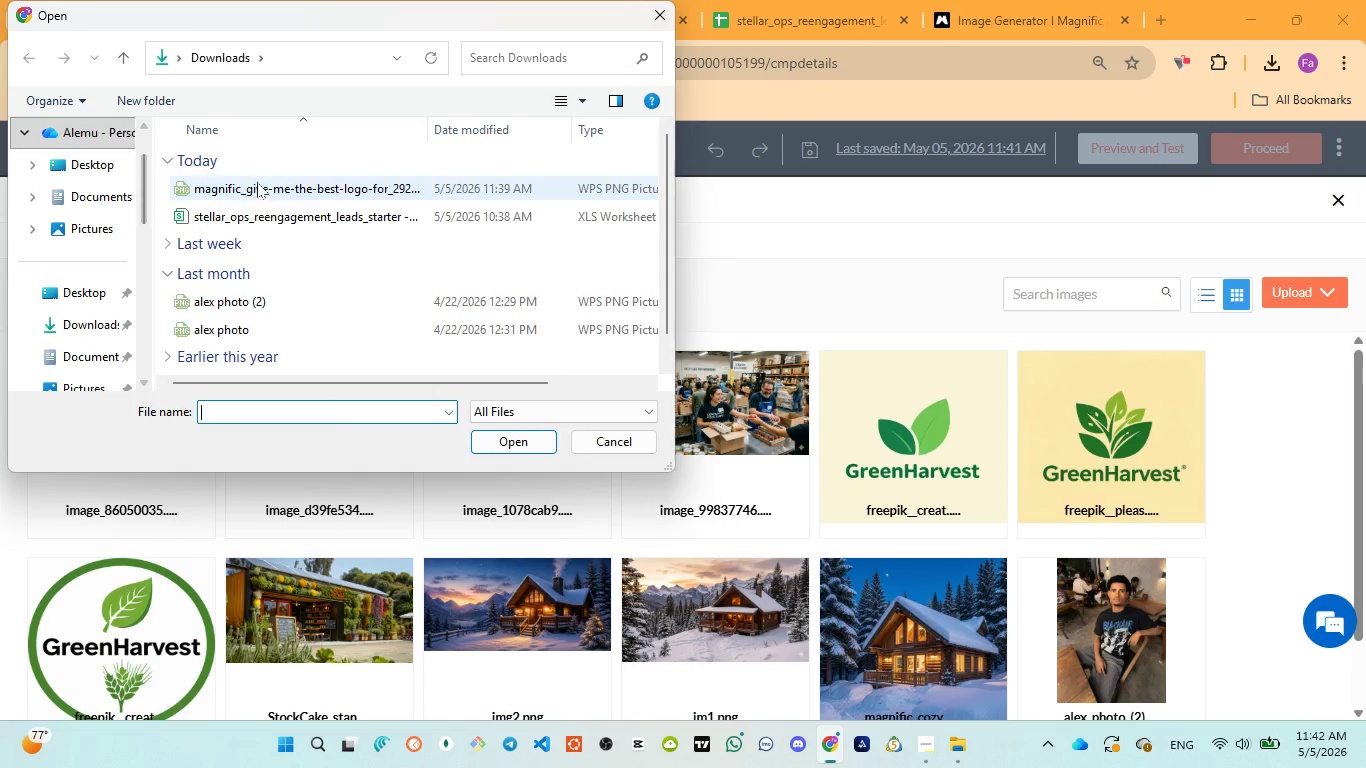 
left_click([259, 210])
 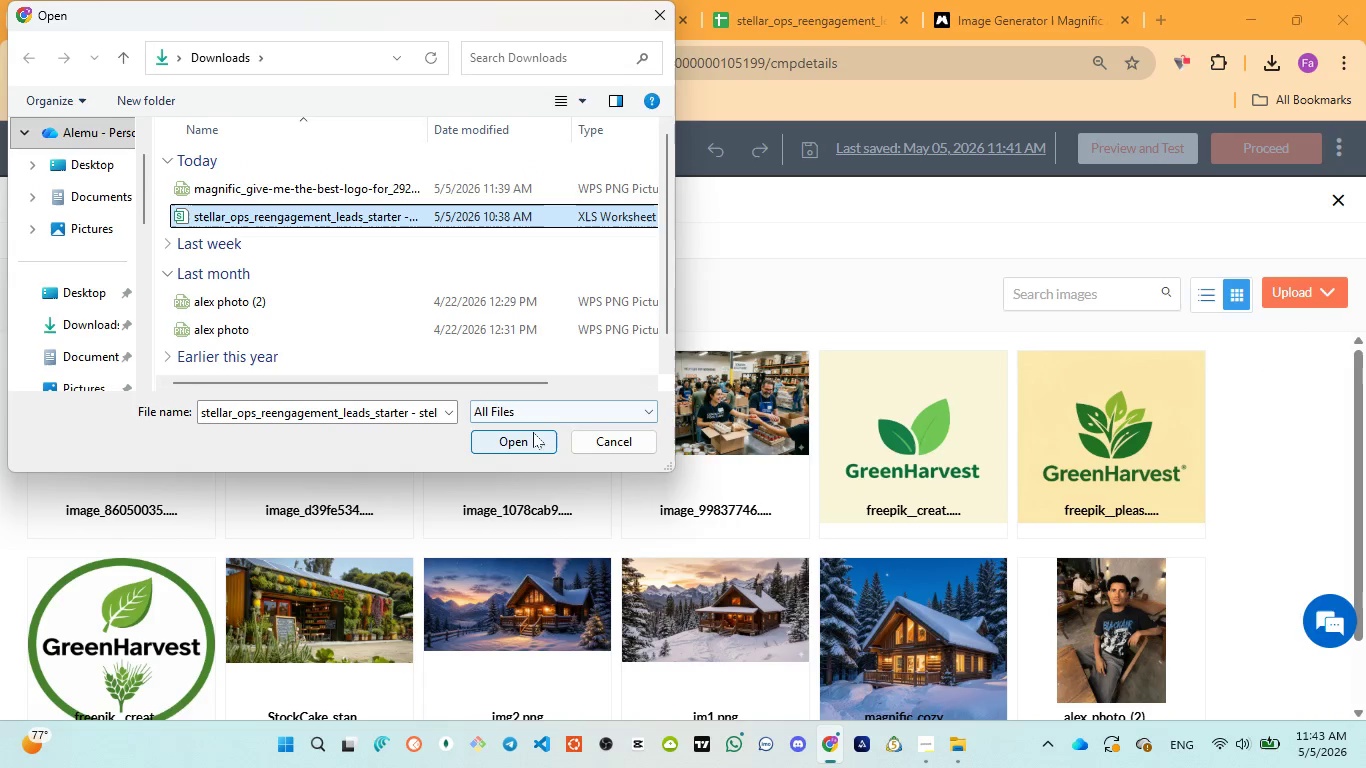 
left_click([531, 448])
 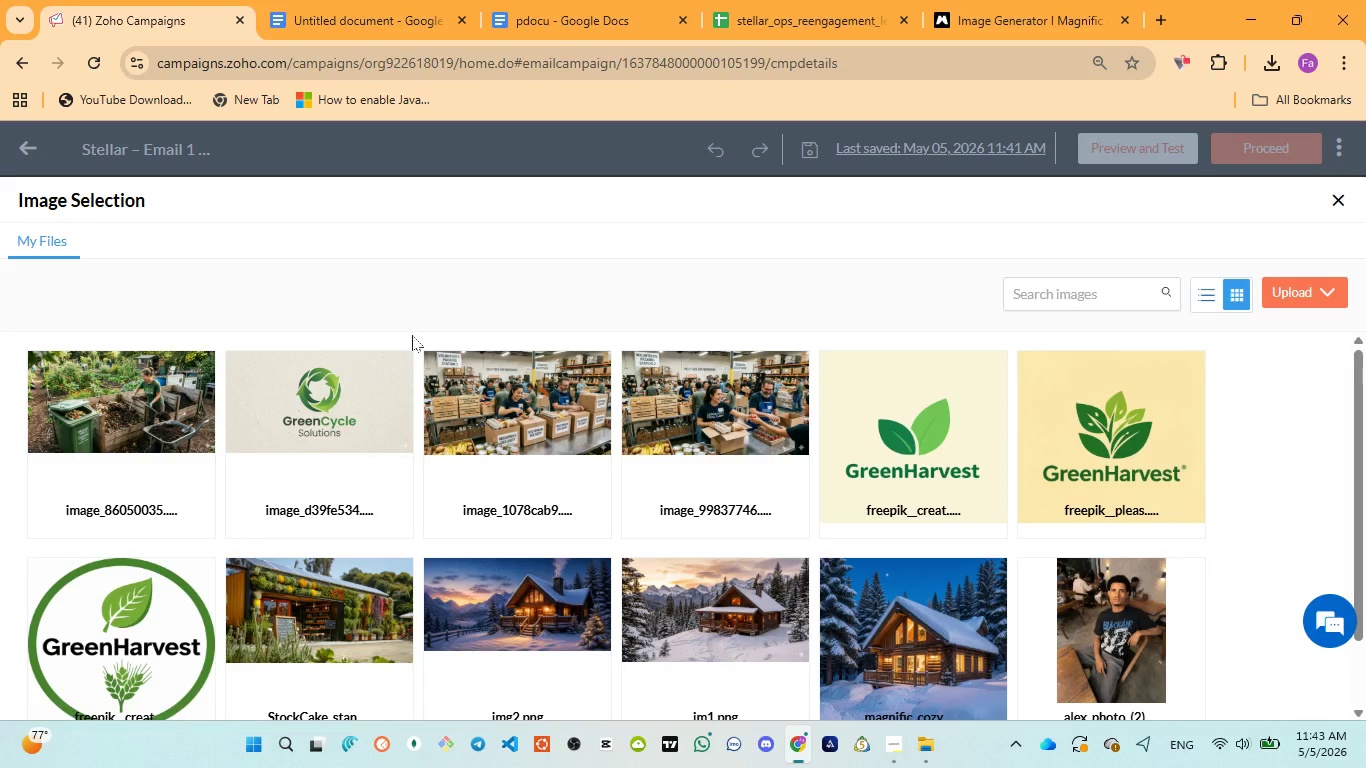 
wait(36.98)
 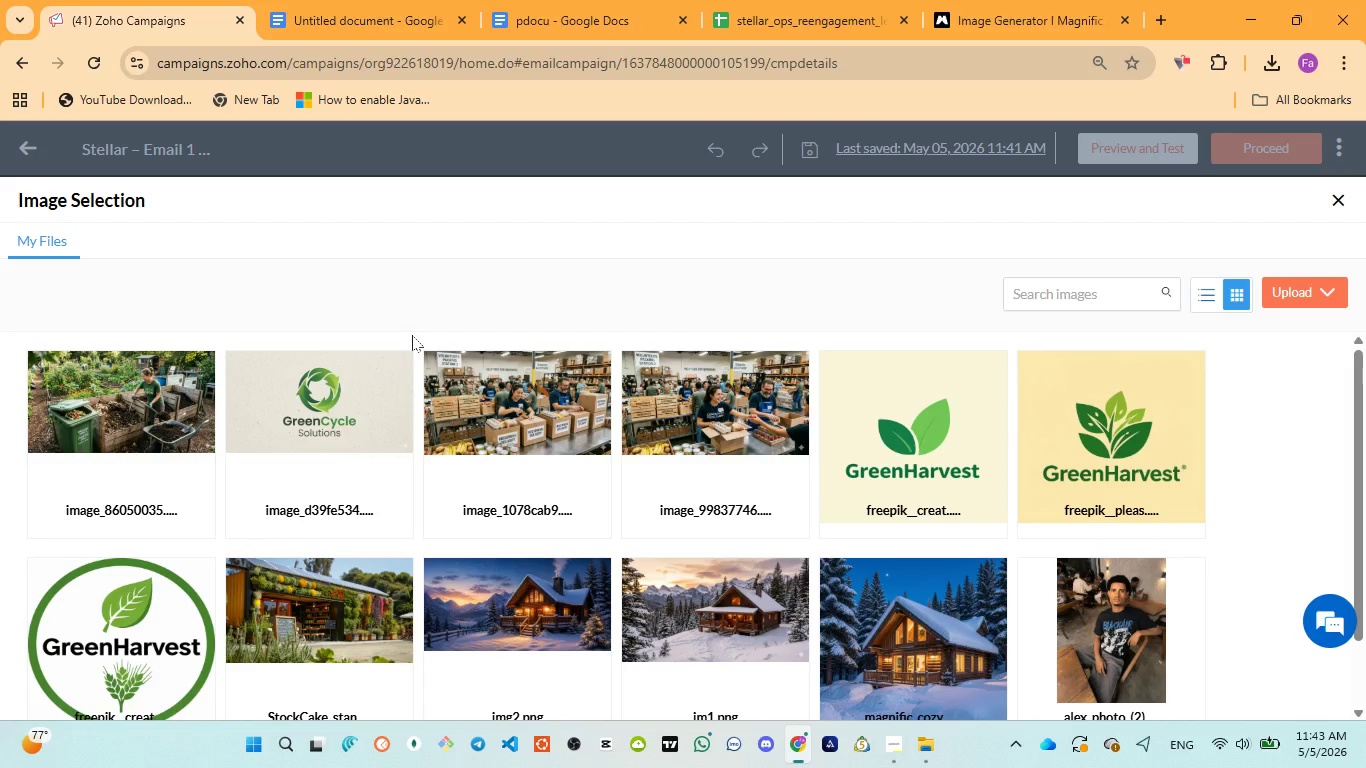 
left_click([1291, 319])
 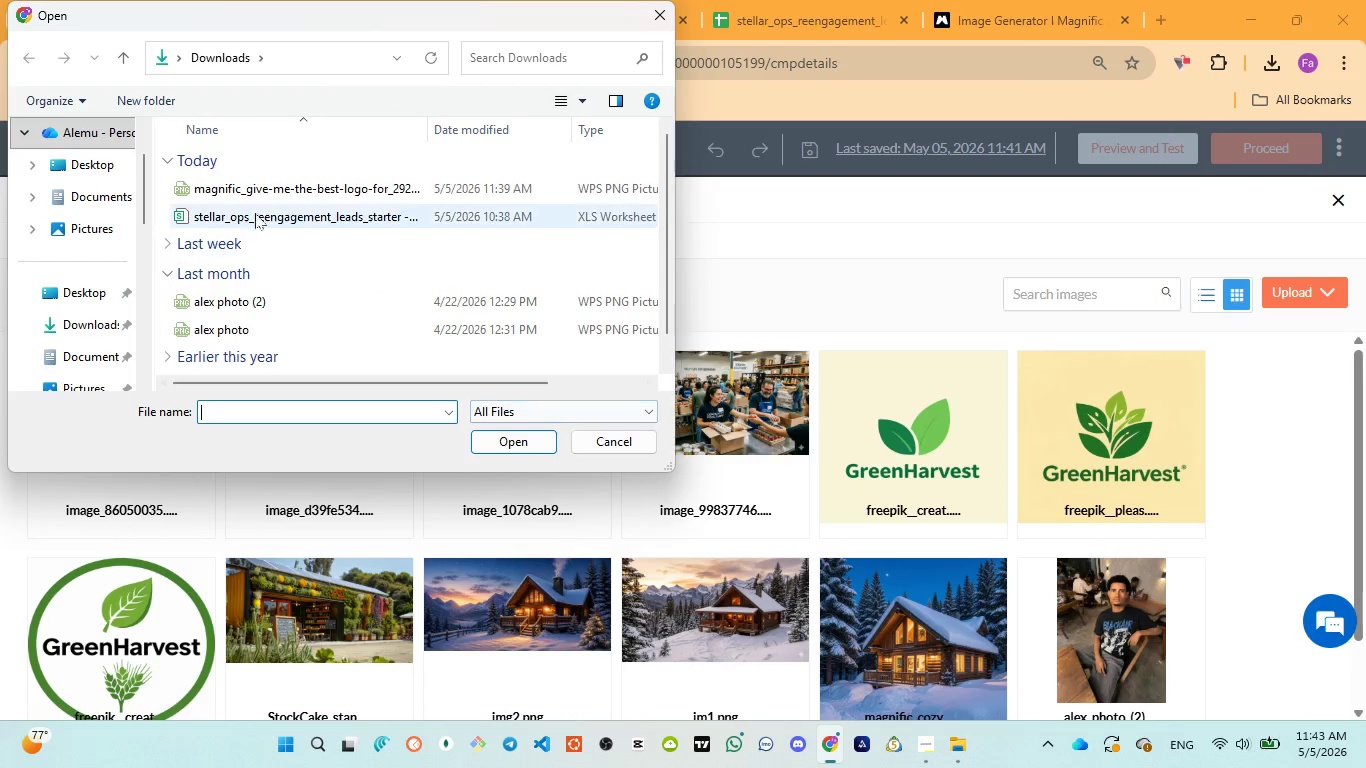 
left_click([255, 214])
 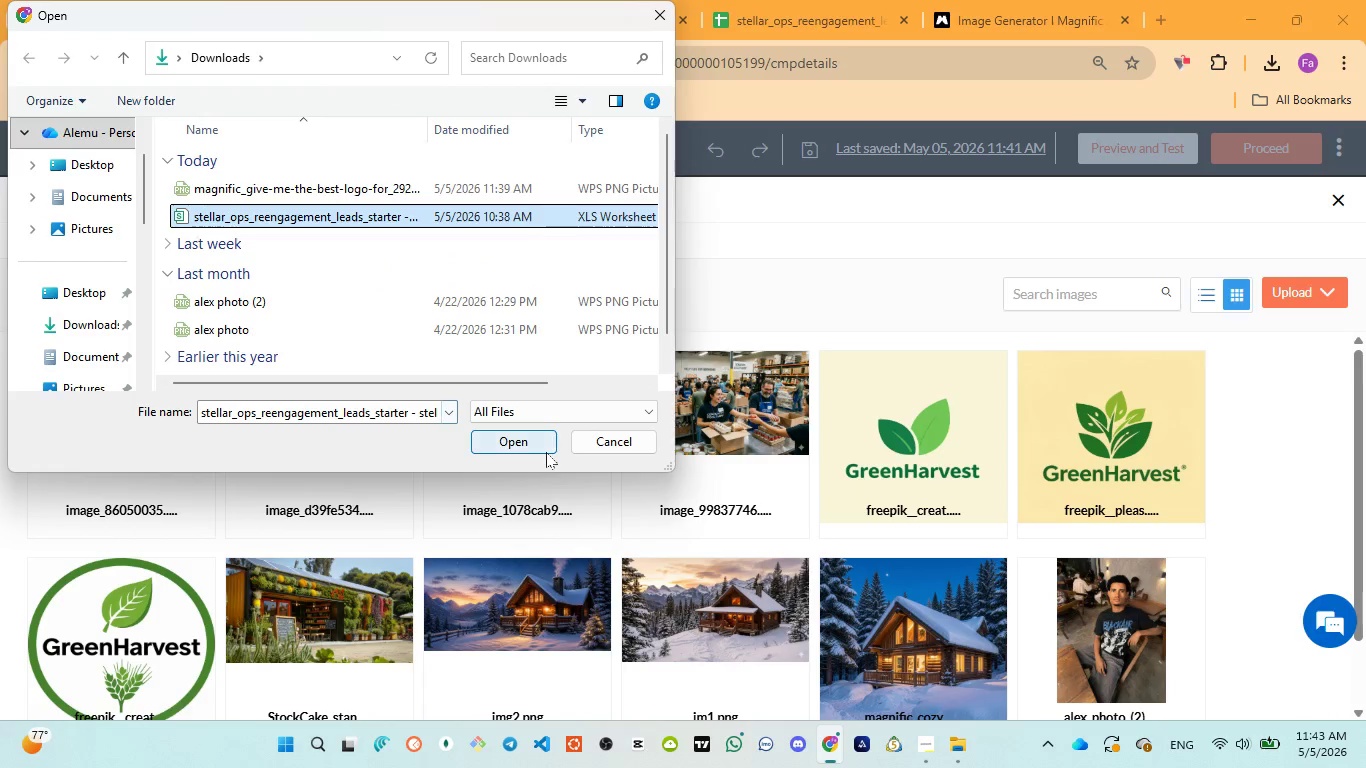 
left_click([531, 439])
 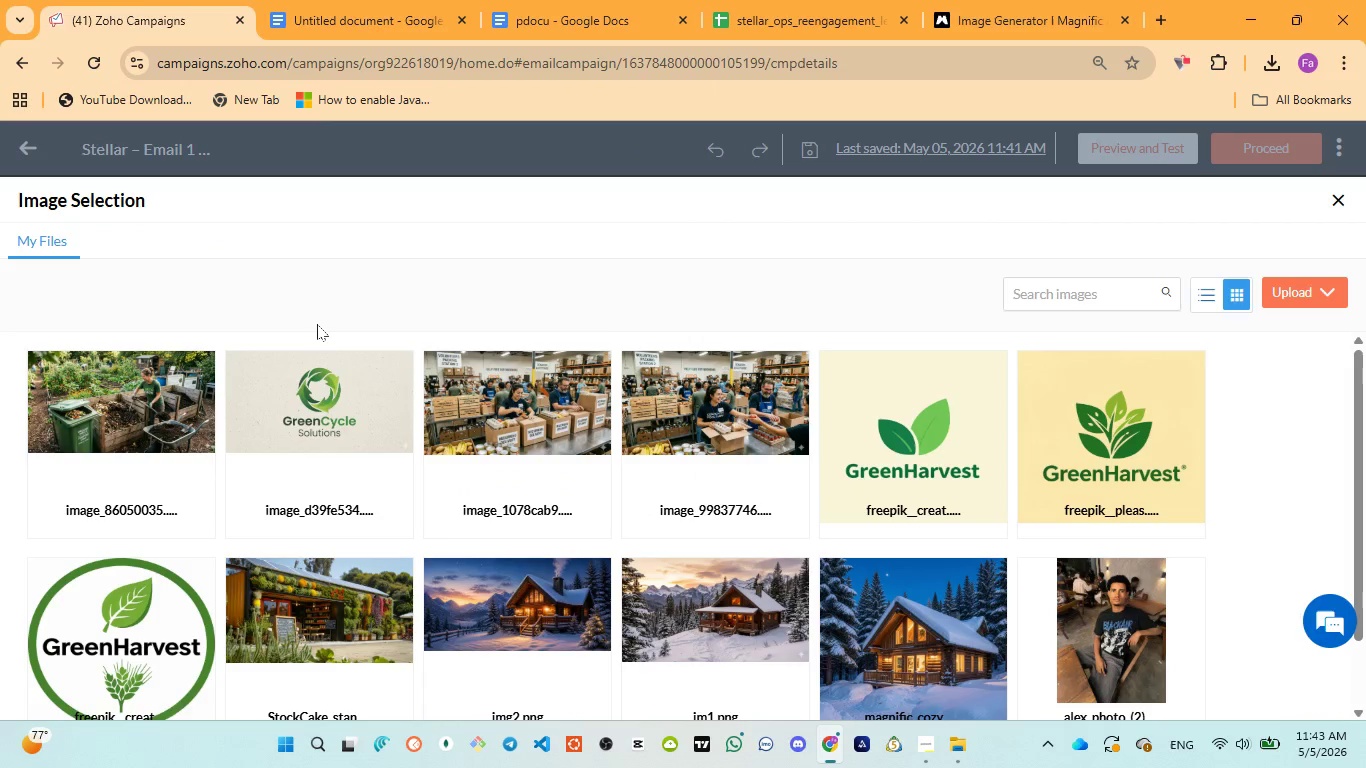 
wait(7.32)
 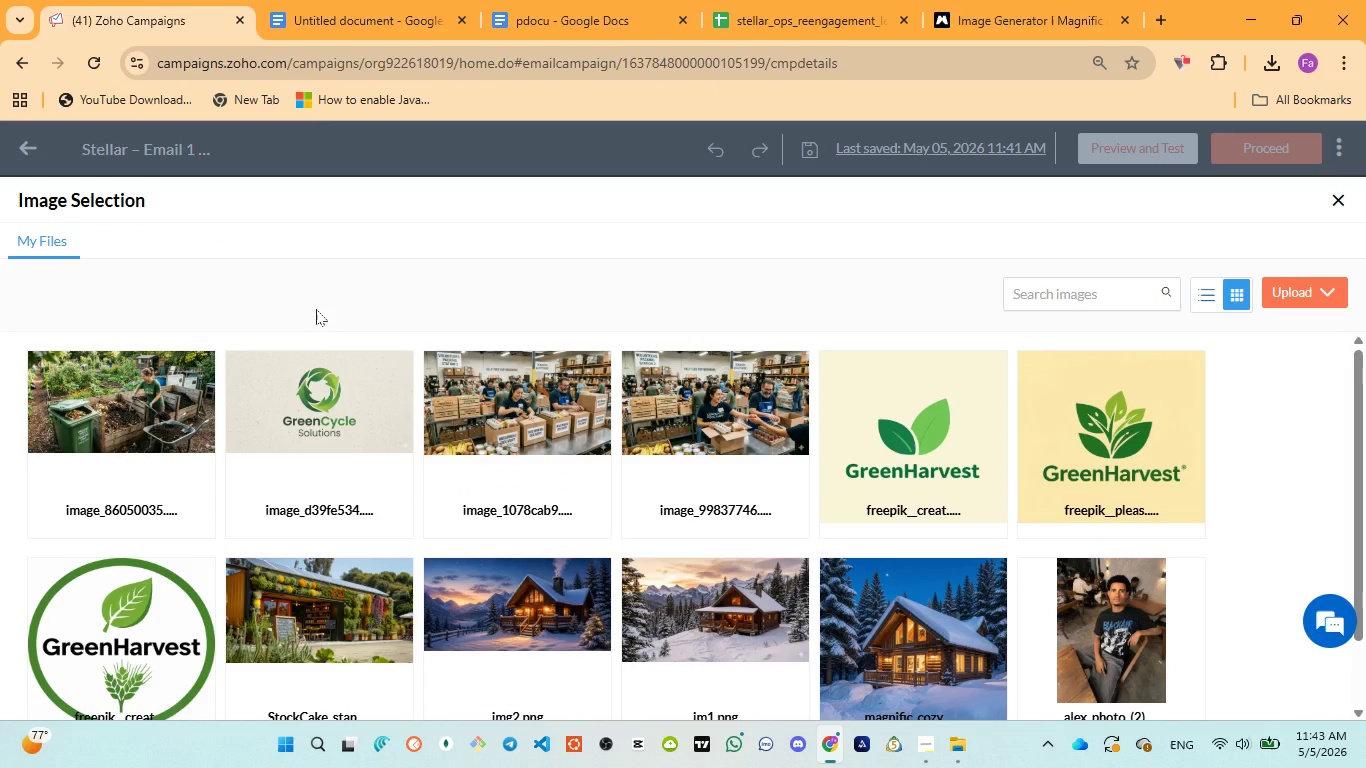 
mouse_move([408, 332])
 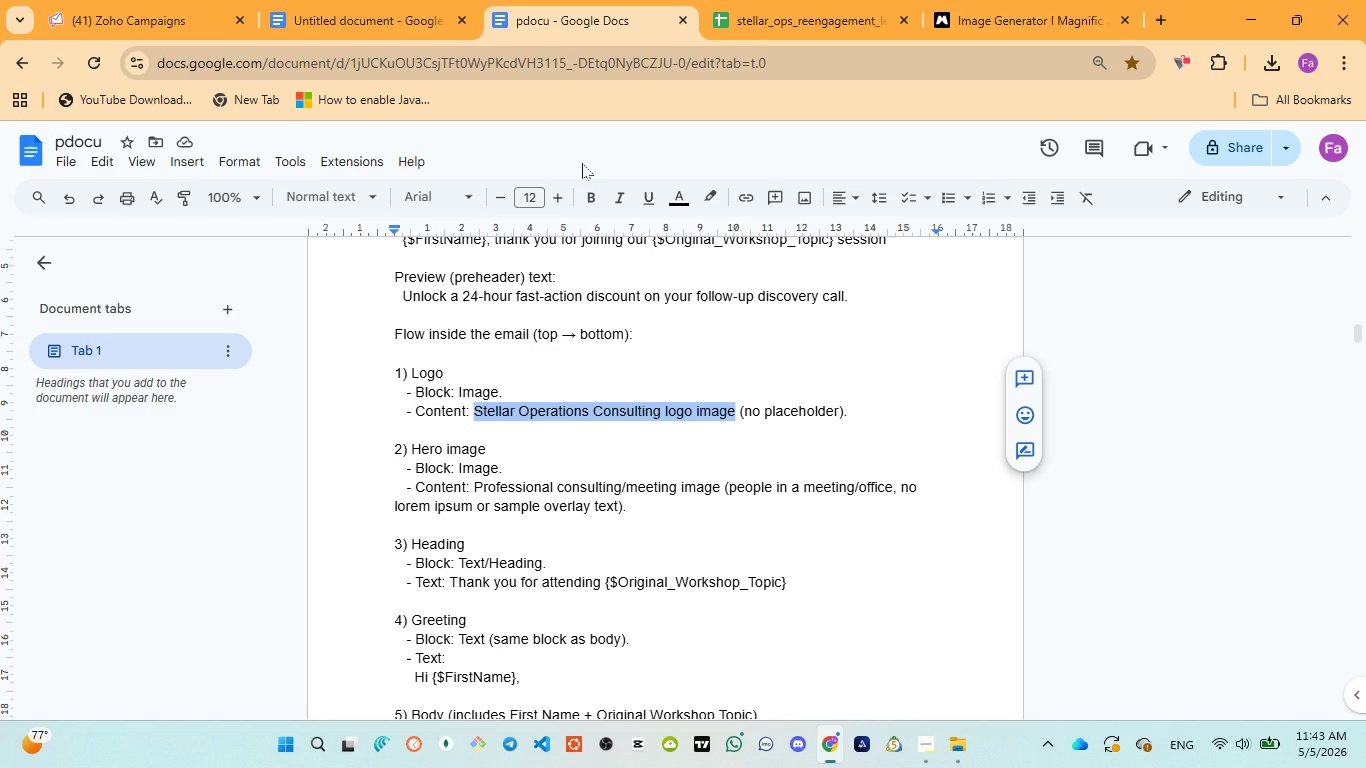 
hold_key(key=ControlLeft, duration=0.95)
 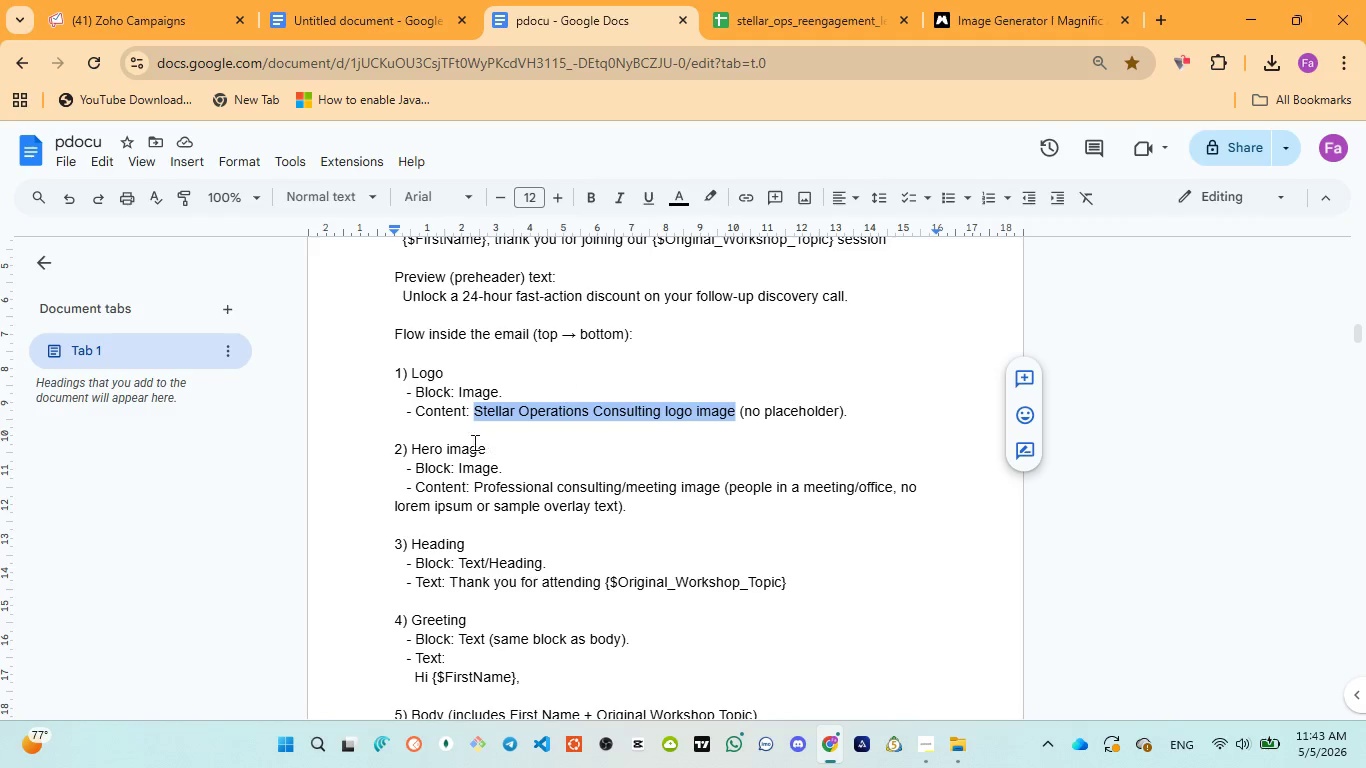 
hold_key(key=C, duration=0.34)
 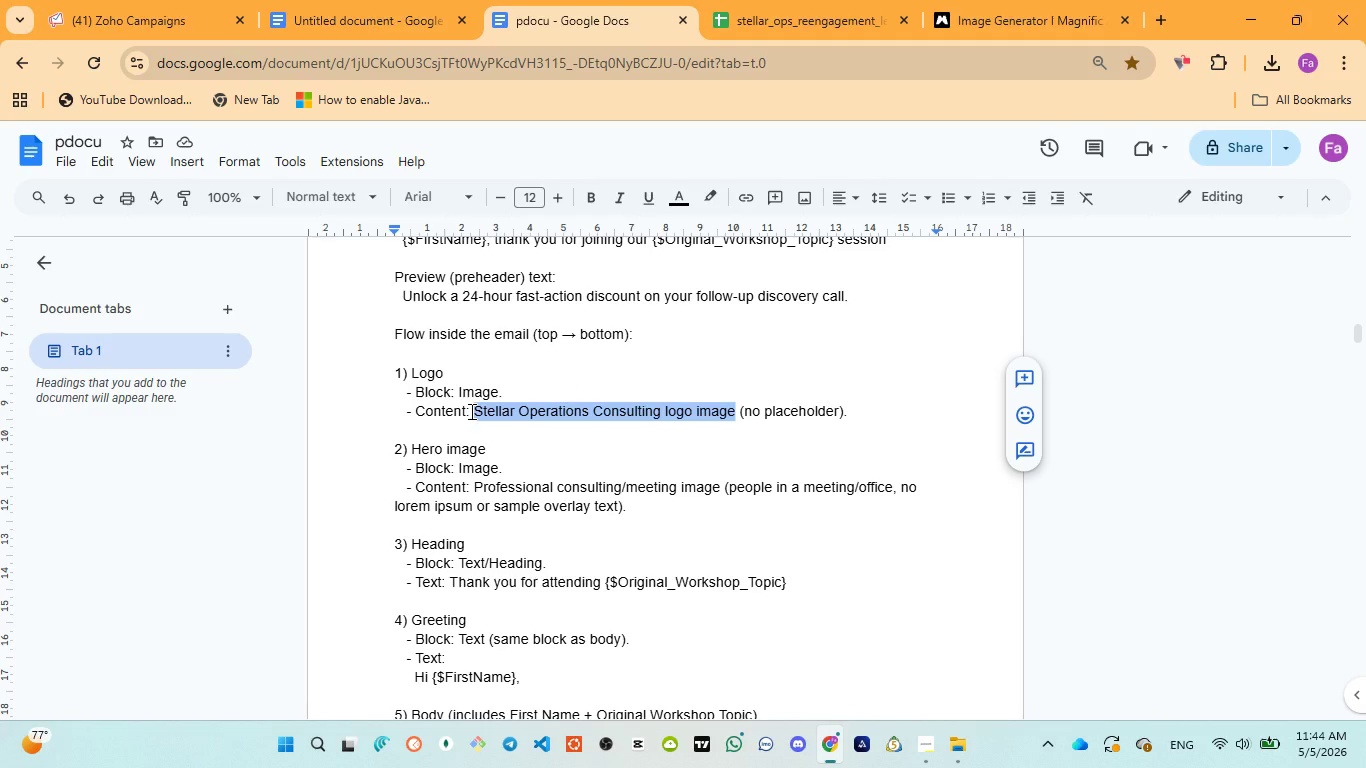 
left_click([470, 411])
 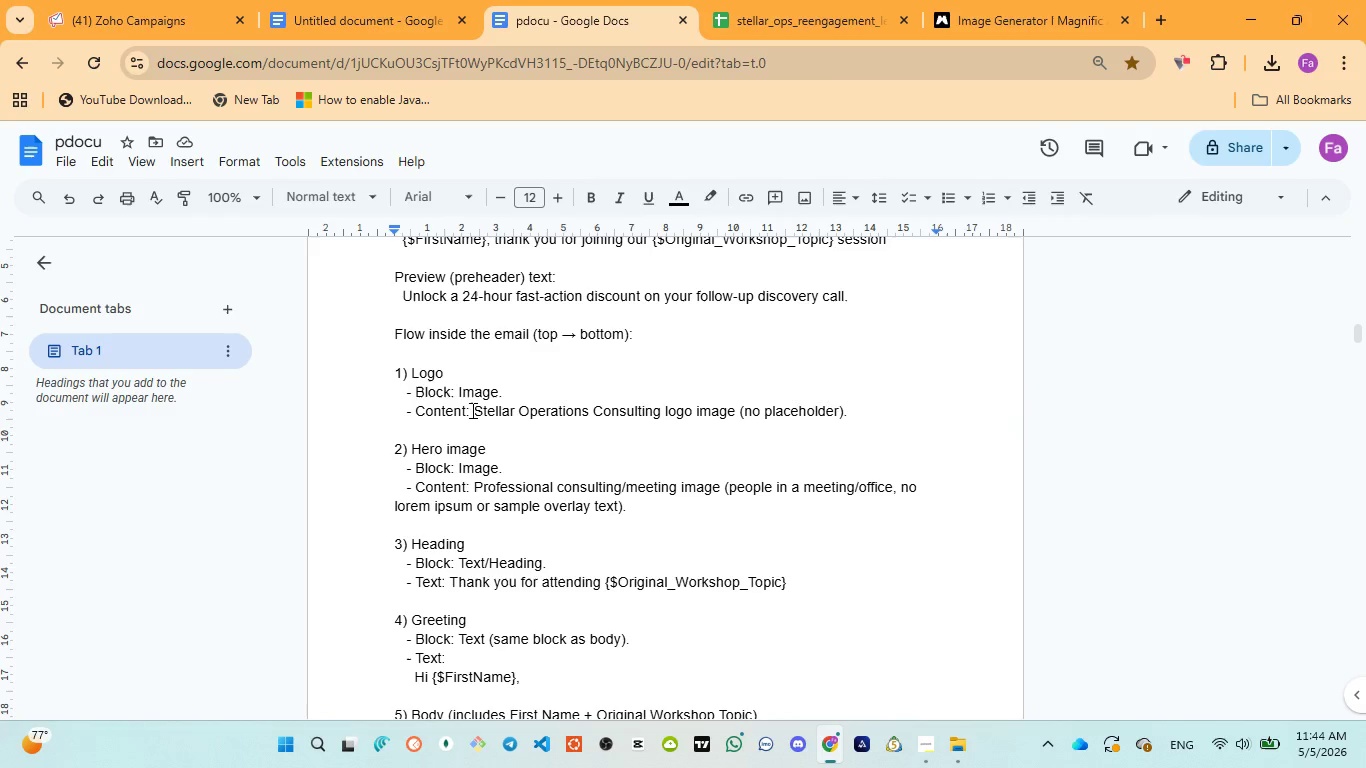 
left_click_drag(start_coordinate=[471, 410], to_coordinate=[883, 412])
 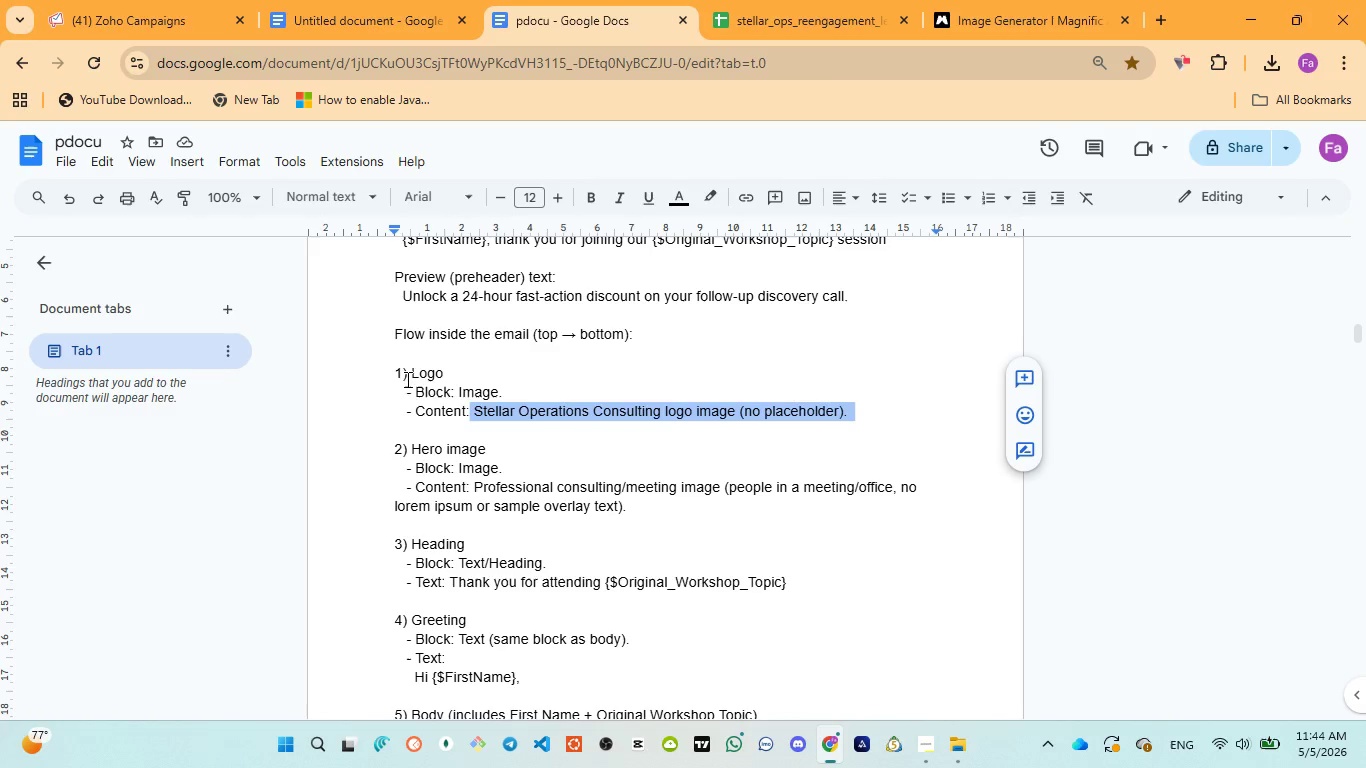 
left_click_drag(start_coordinate=[405, 370], to_coordinate=[854, 417])
 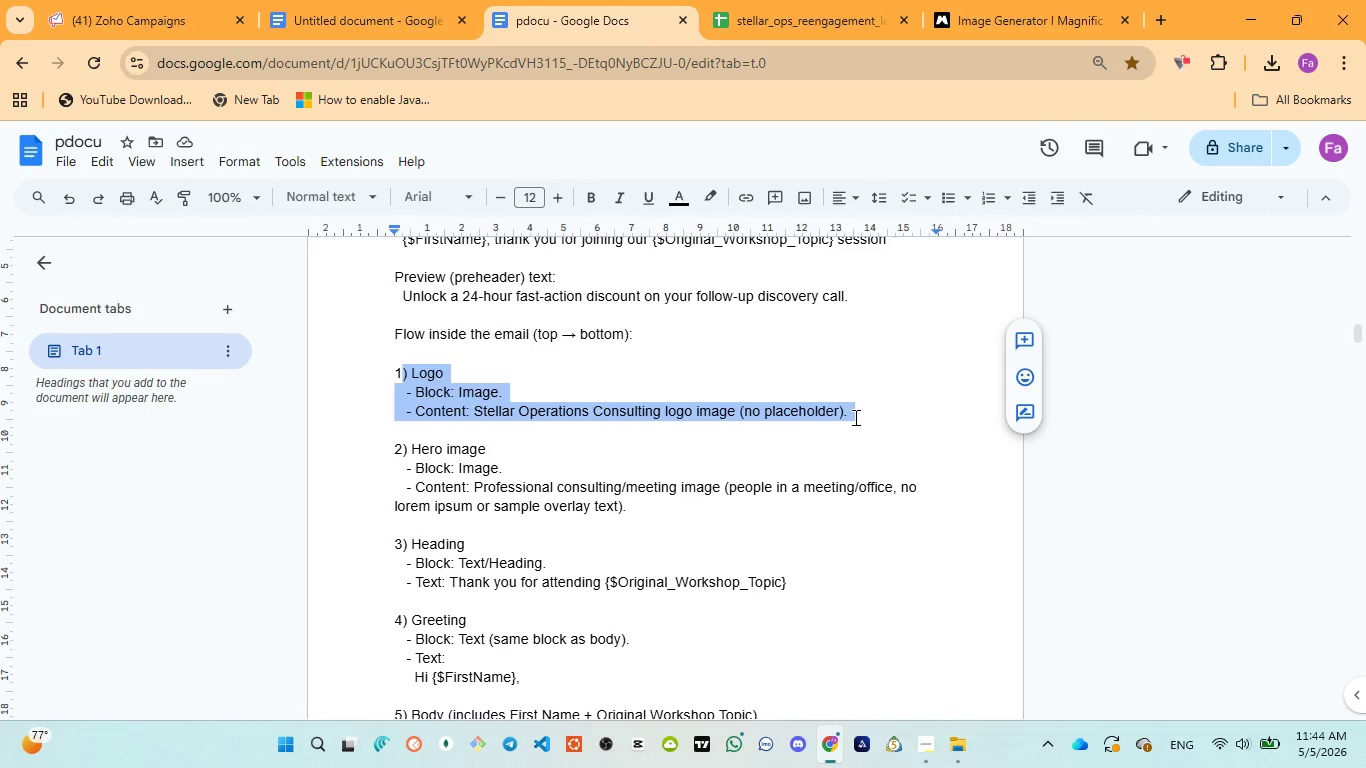 
key(Shift+C)
 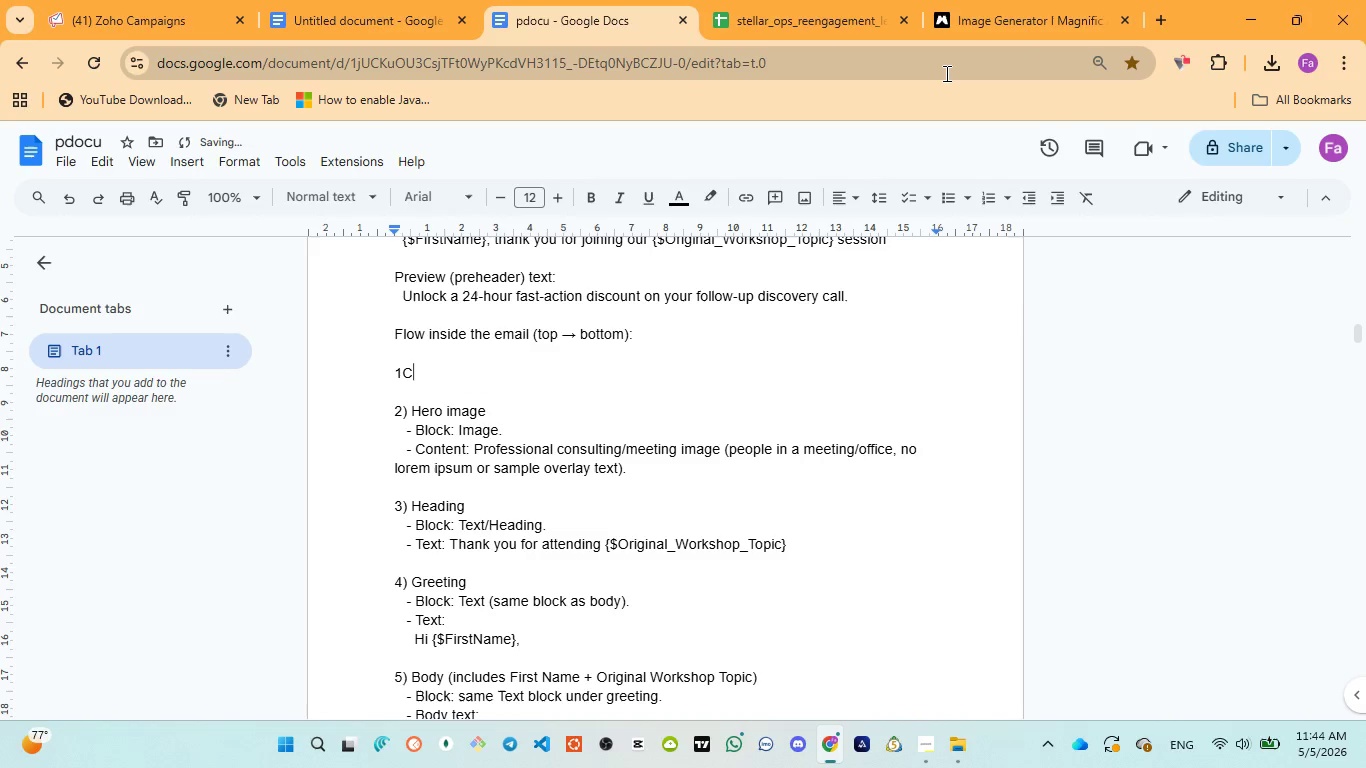 
key(Control+Z)
 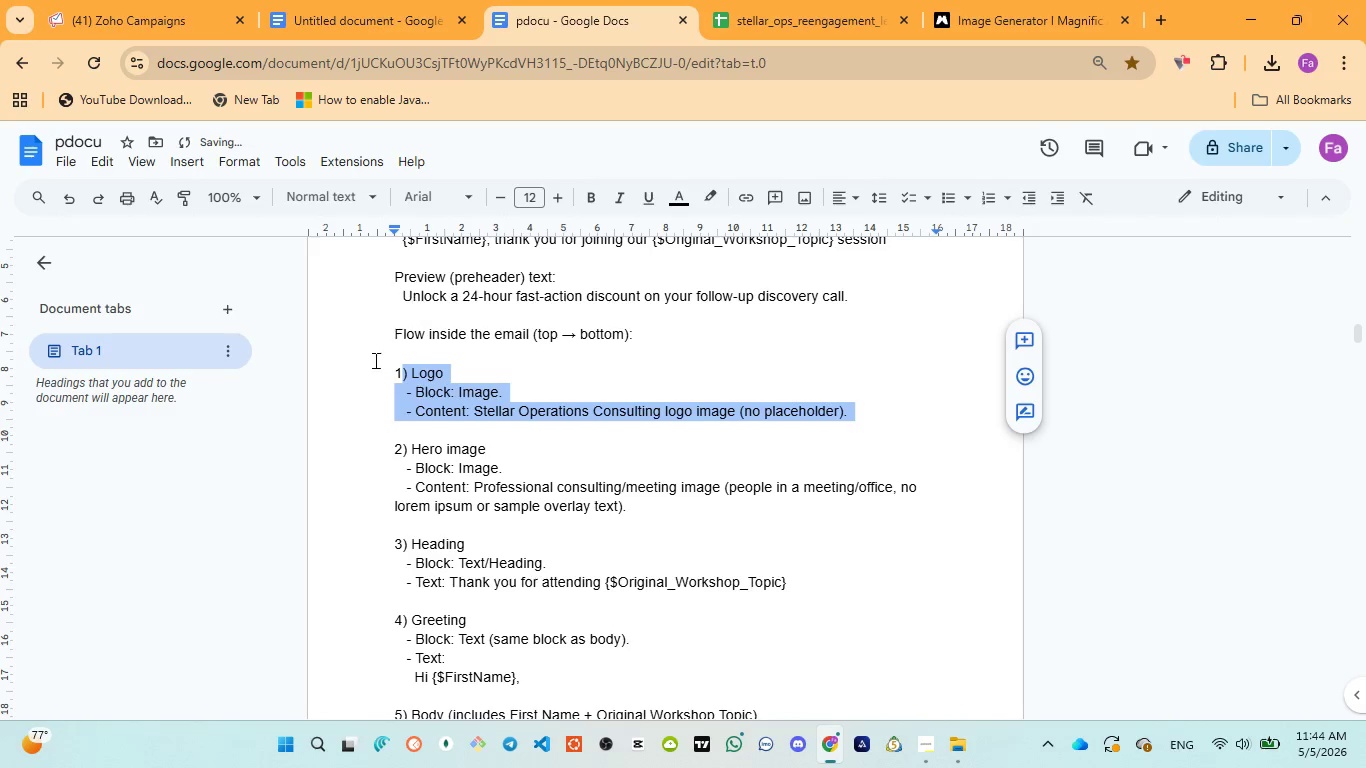 
left_click([376, 373])
 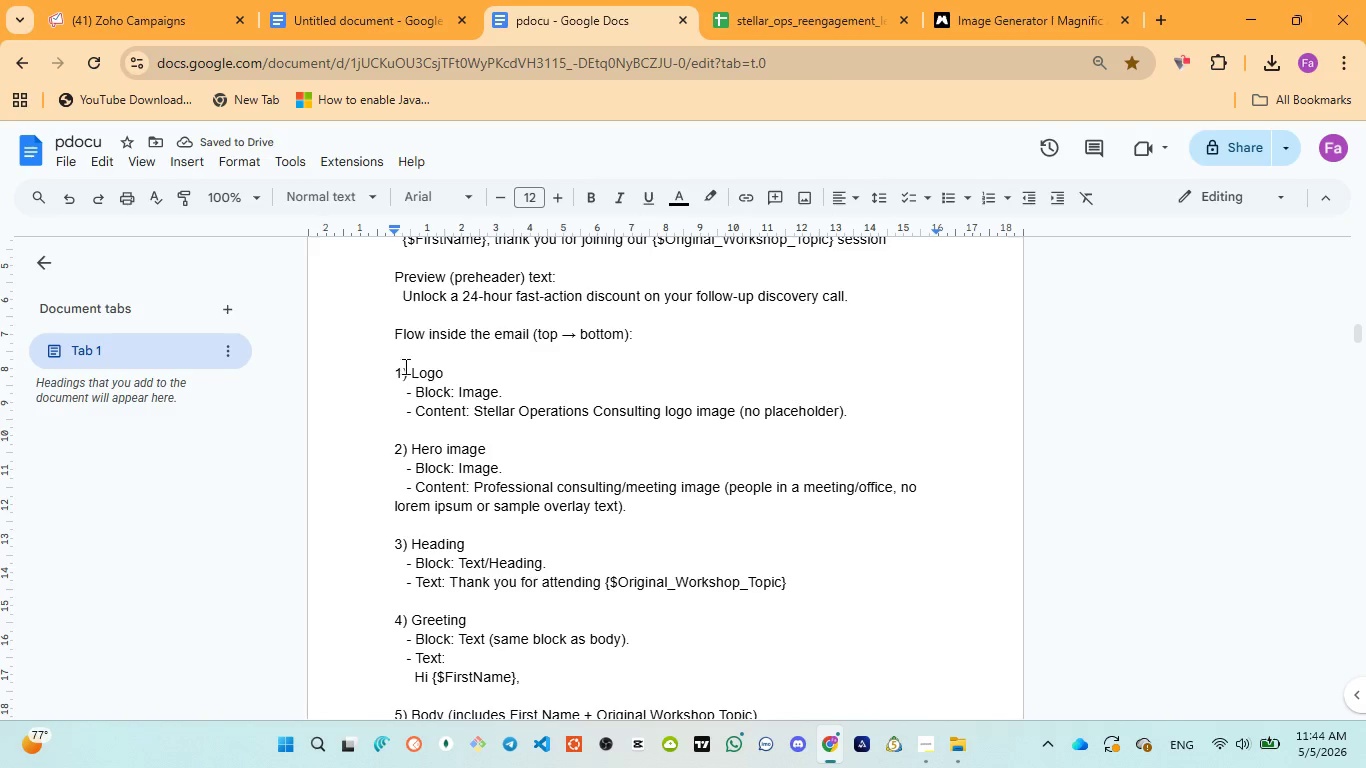 
left_click_drag(start_coordinate=[407, 366], to_coordinate=[865, 419])
 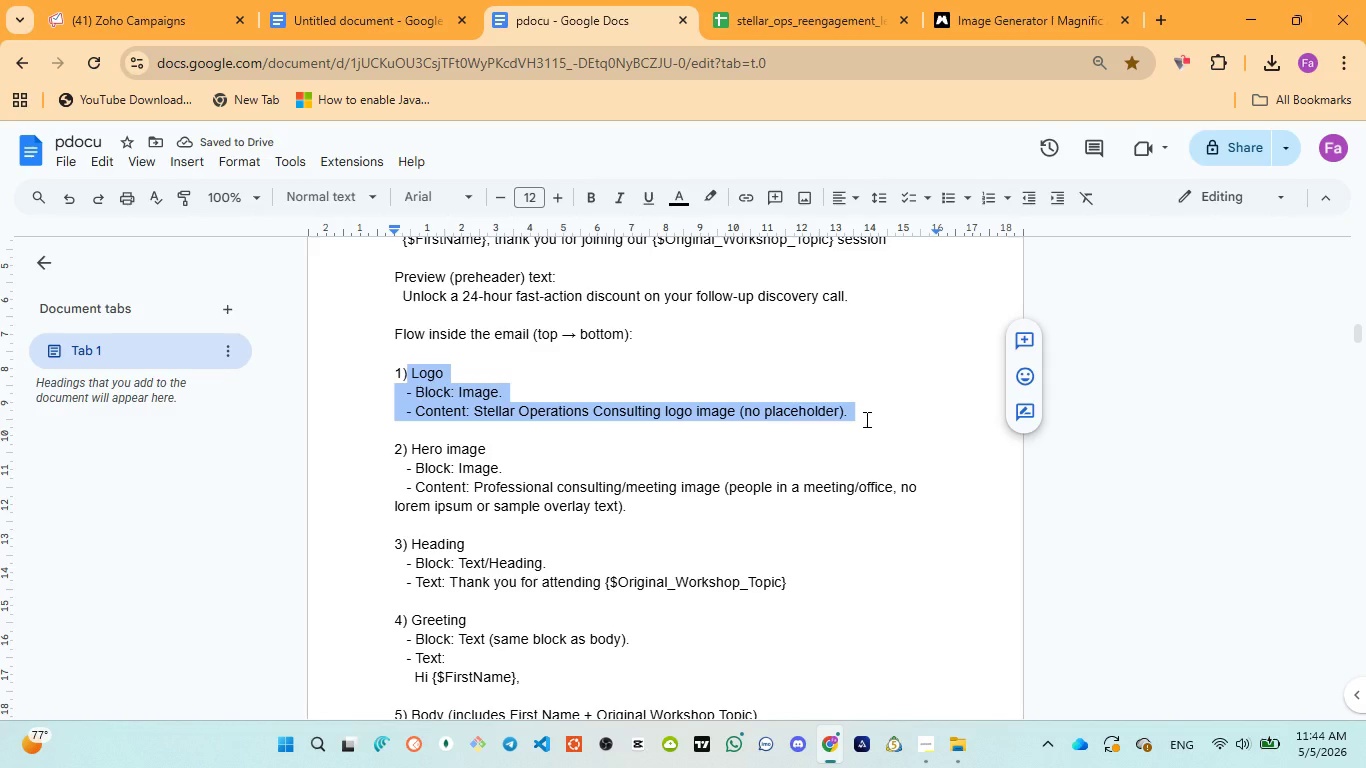 
key(Control+C)
 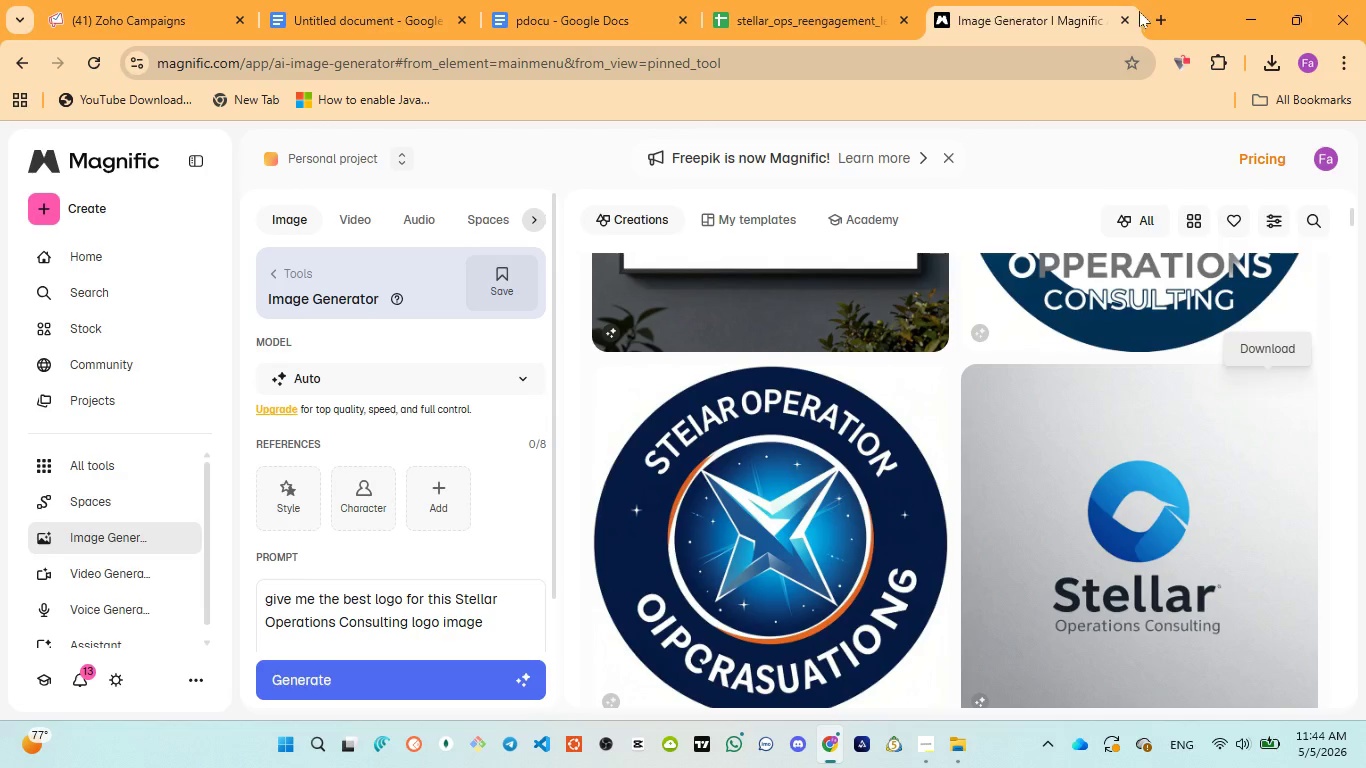 
left_click([1158, 20])
 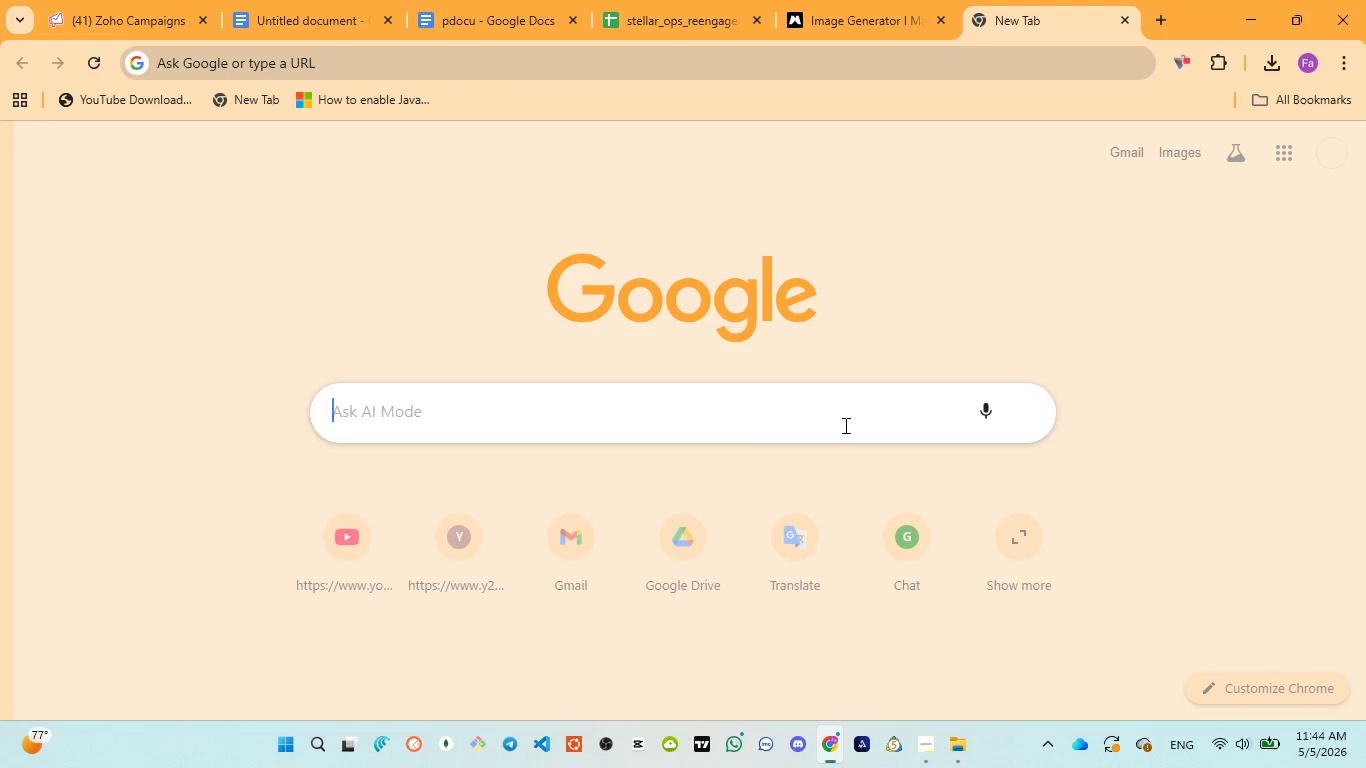 
key(Control+V)
 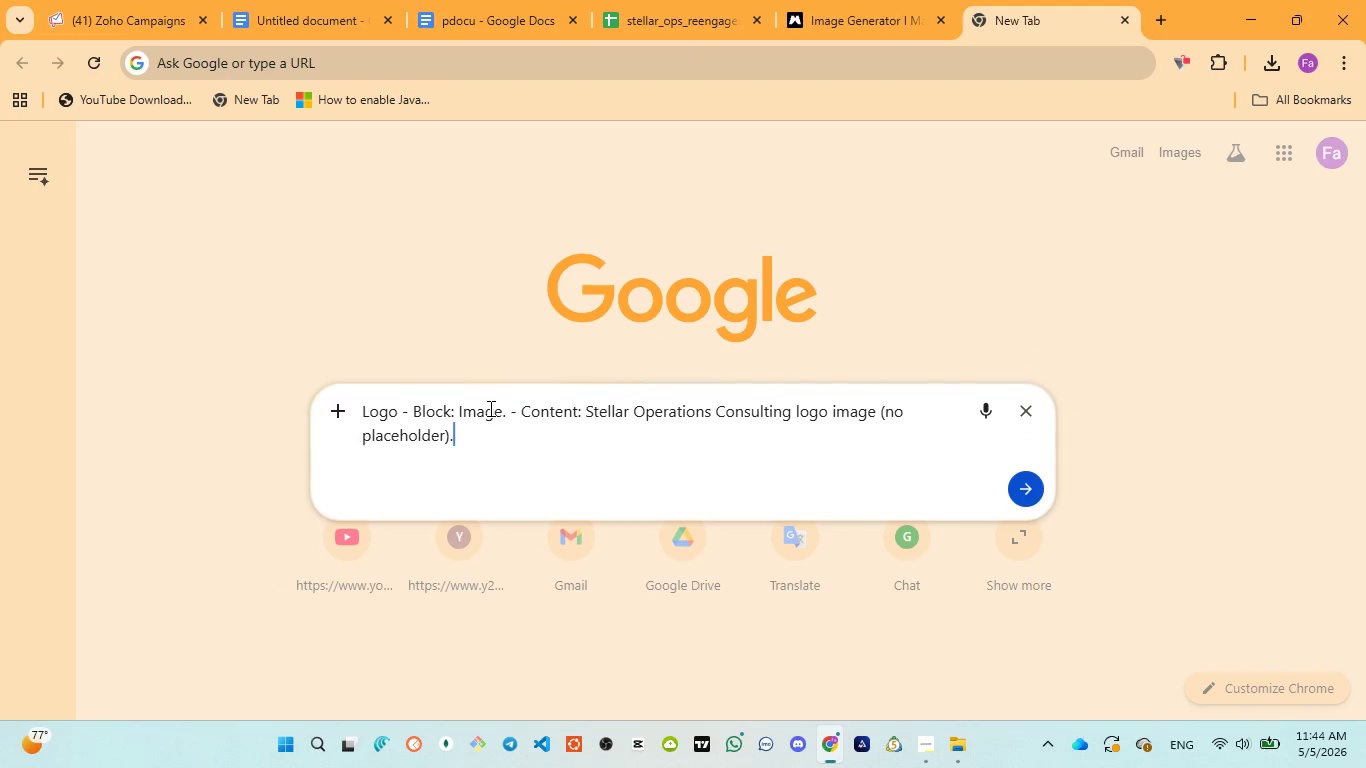 
key(Enter)
 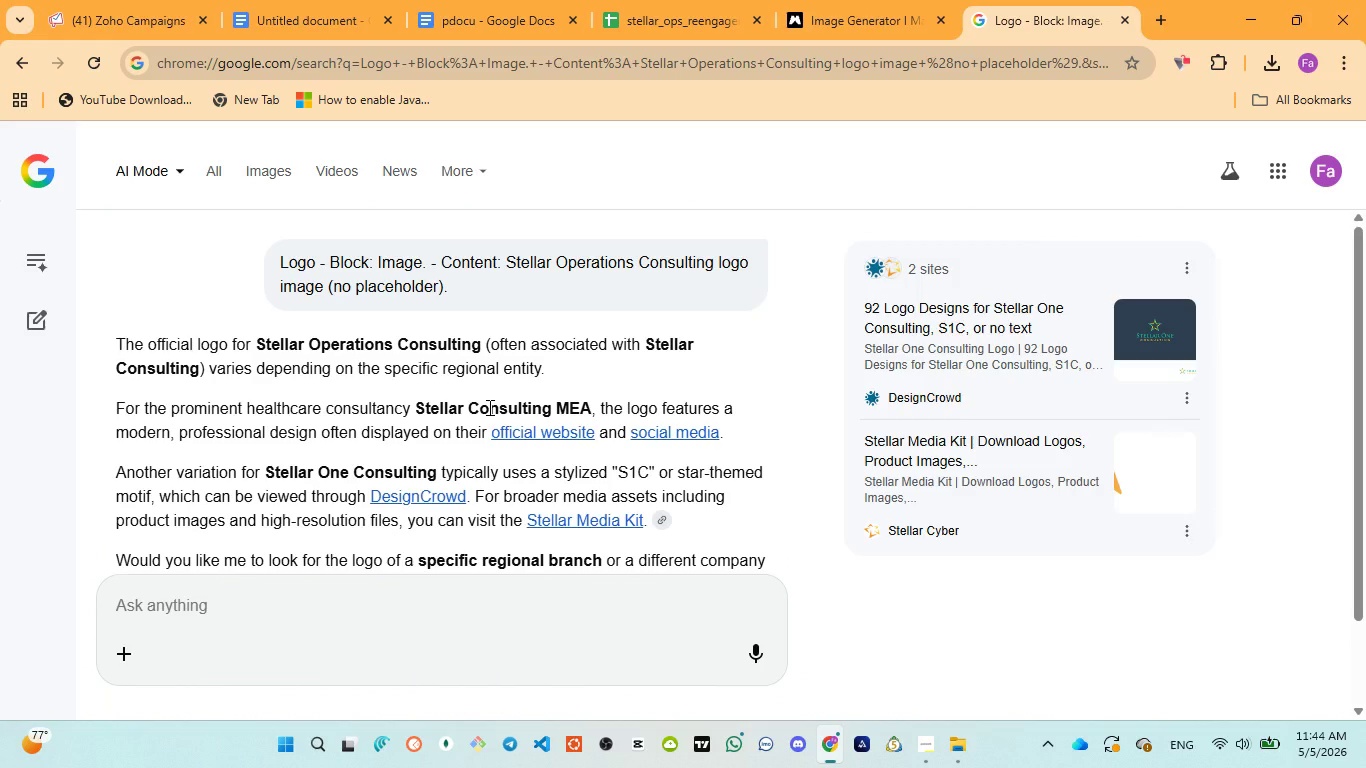 
wait(11.81)
 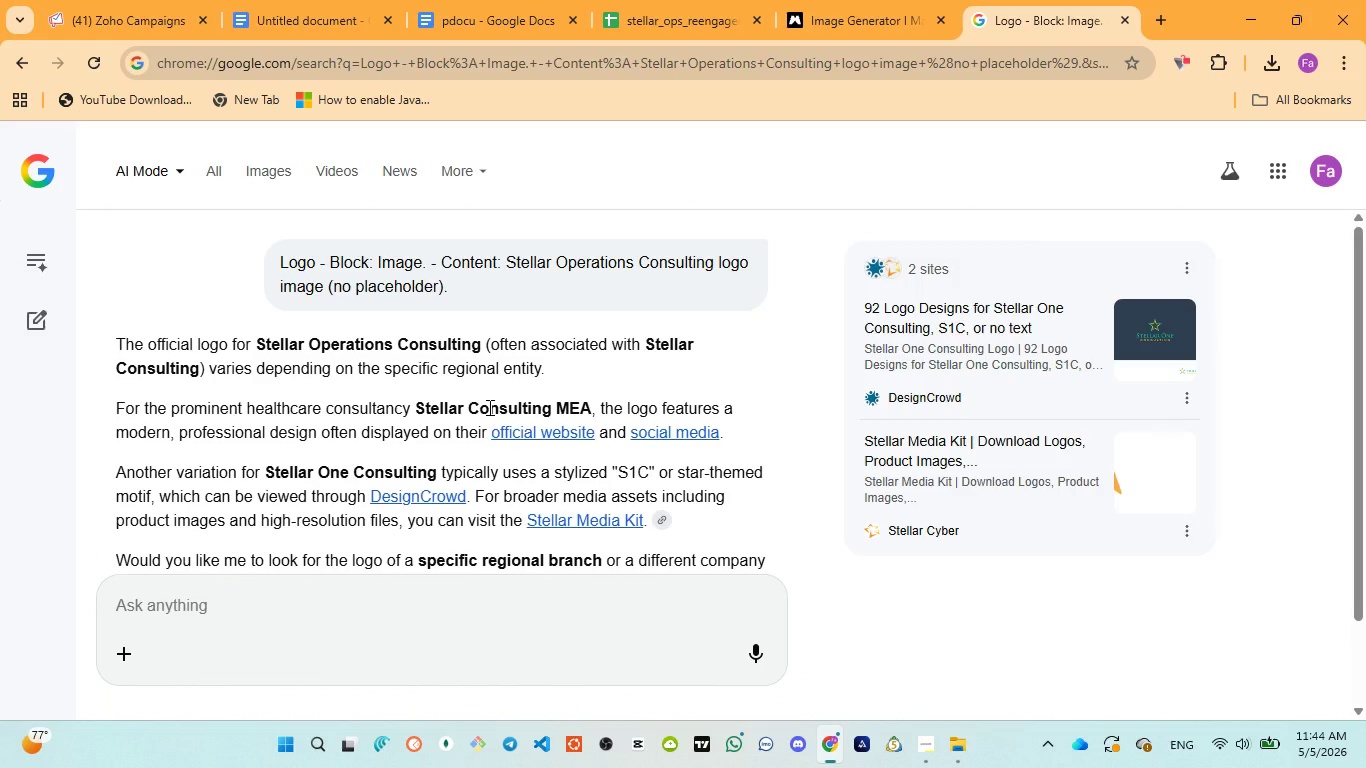 
scroll: coordinate [460, 485], scroll_direction: down, amount: 3.0
 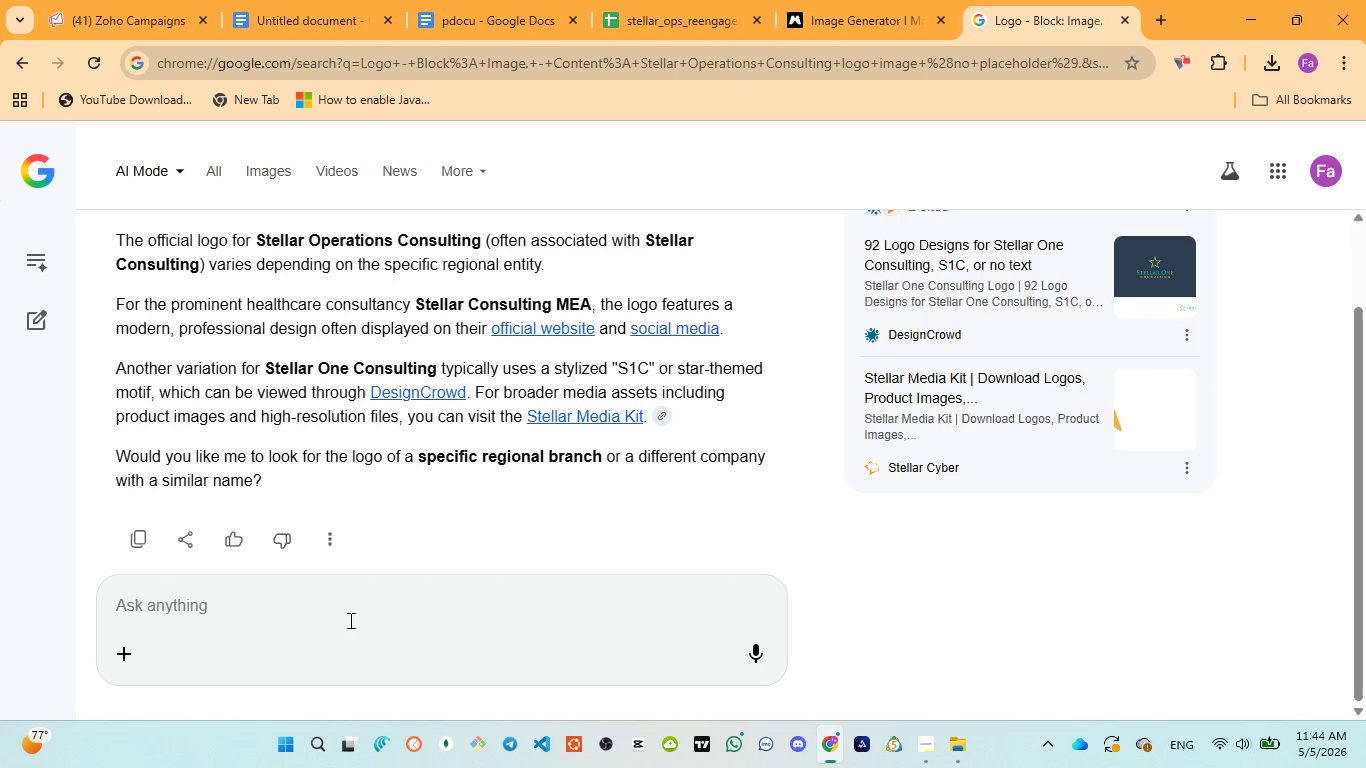 
left_click([357, 616])
 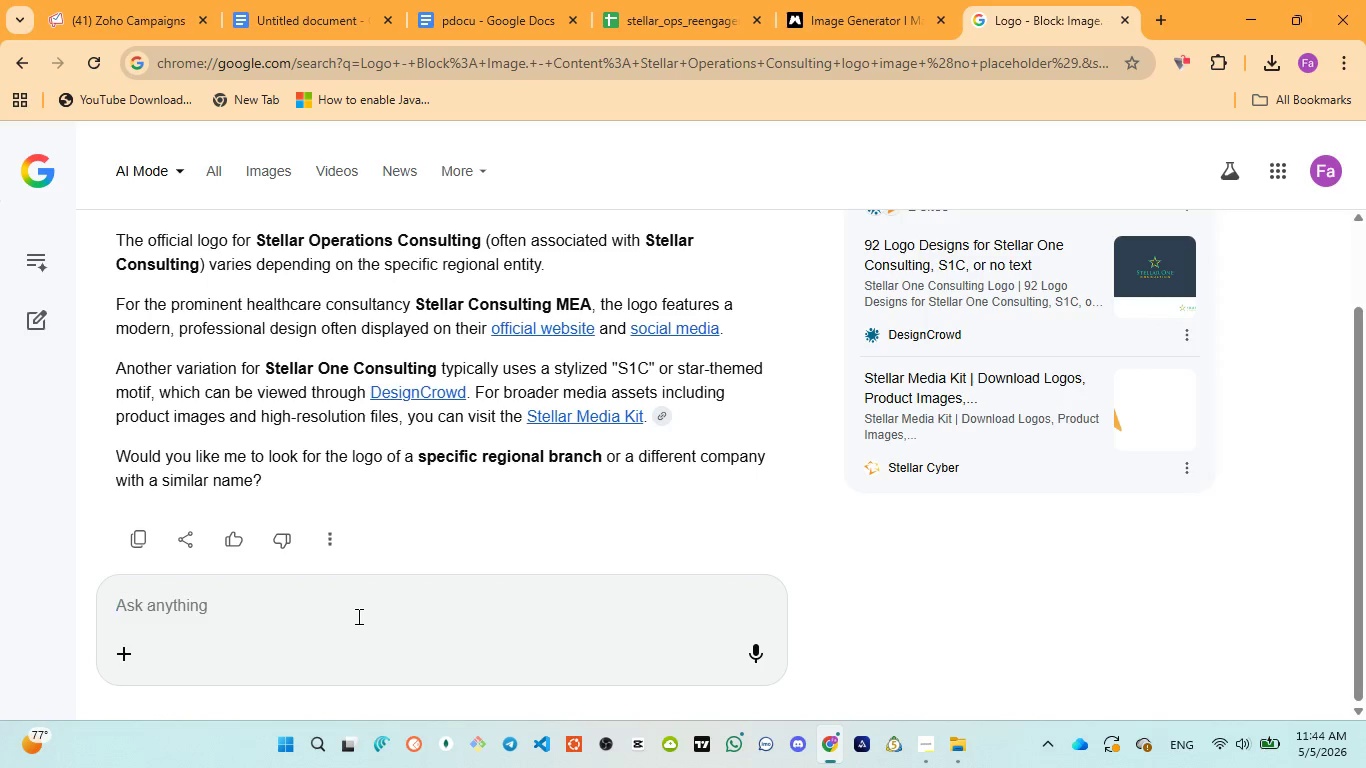 
type(generate and give me)
 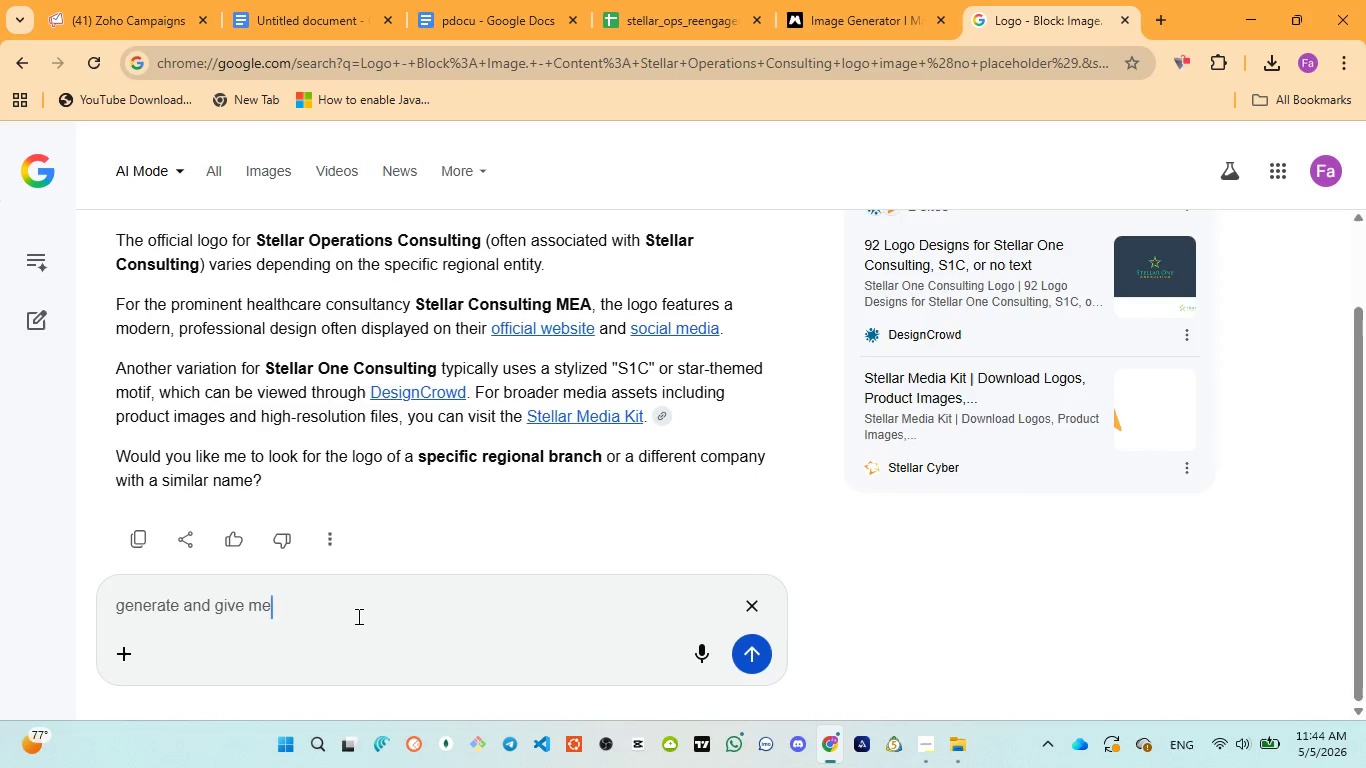 
key(Enter)
 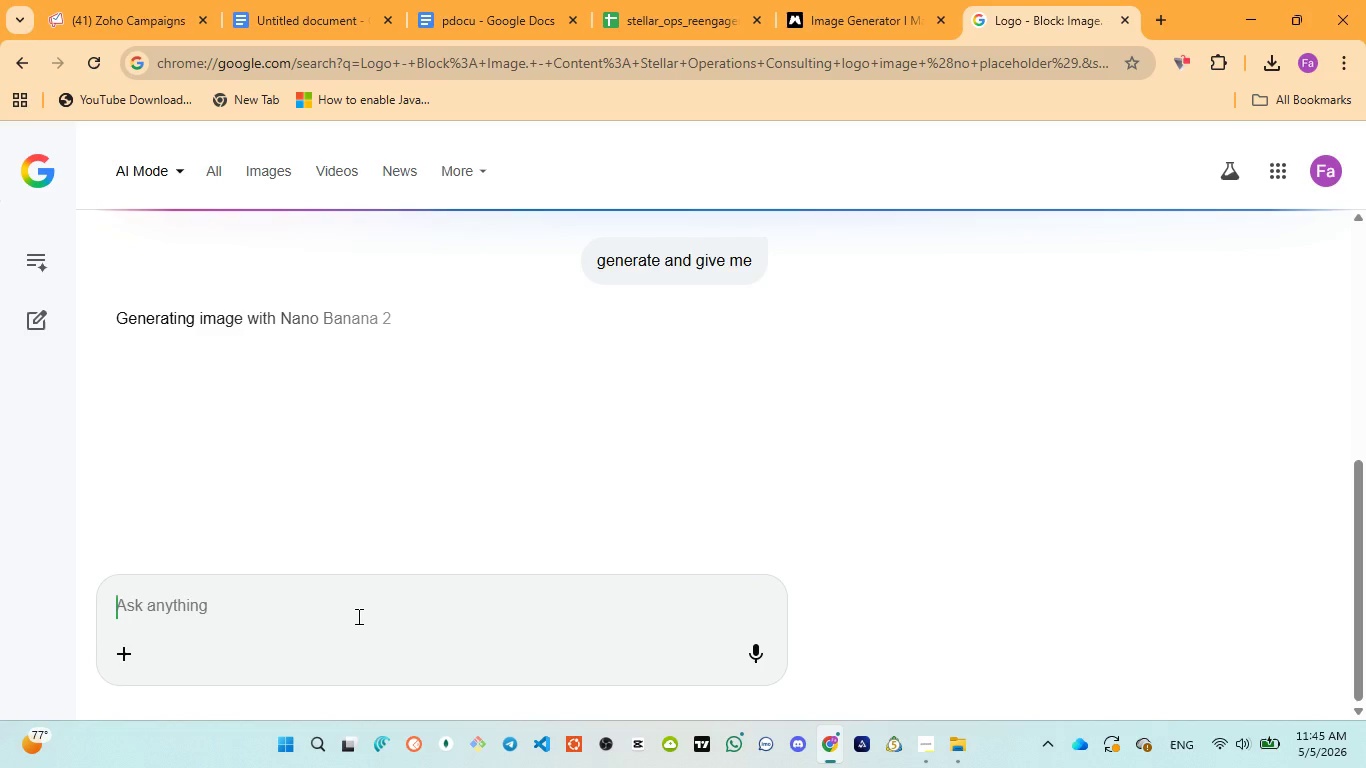 
wait(29.12)
 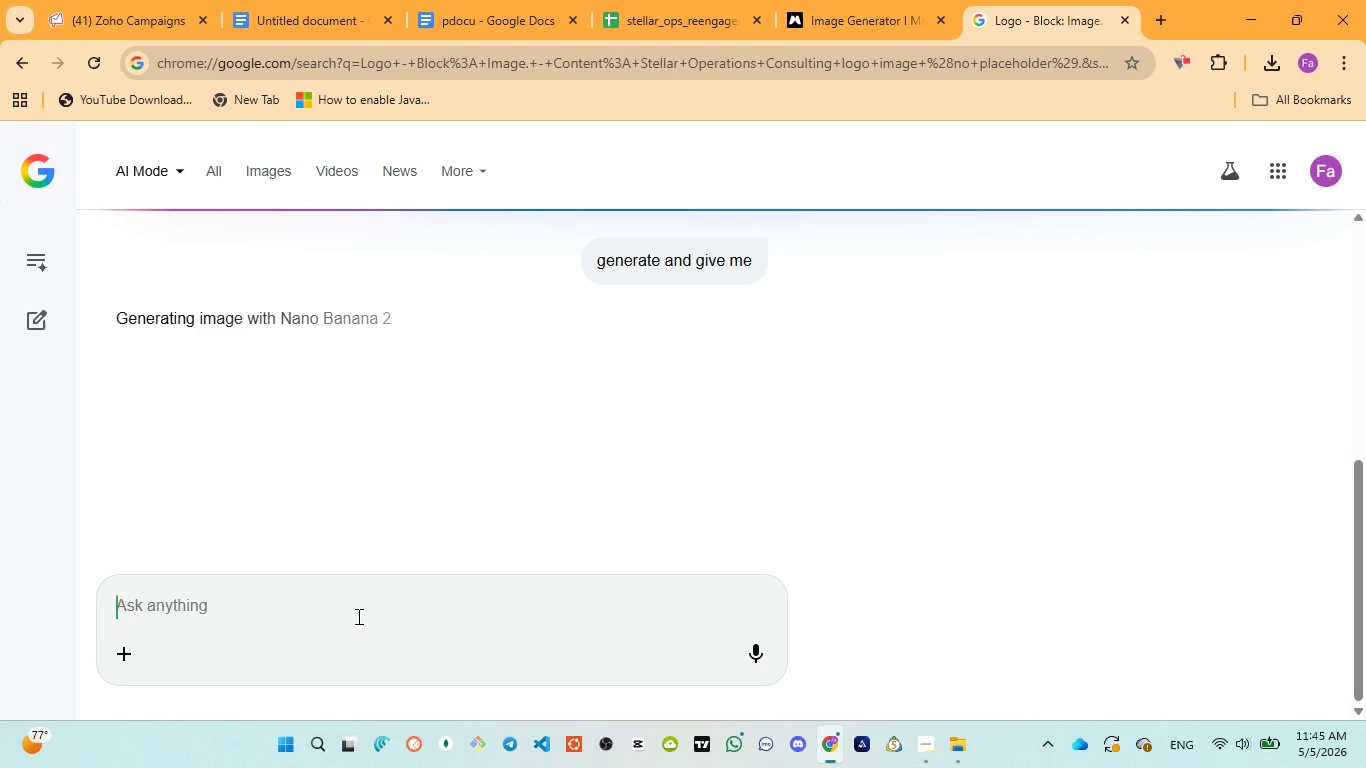 
left_click([105, 0])
 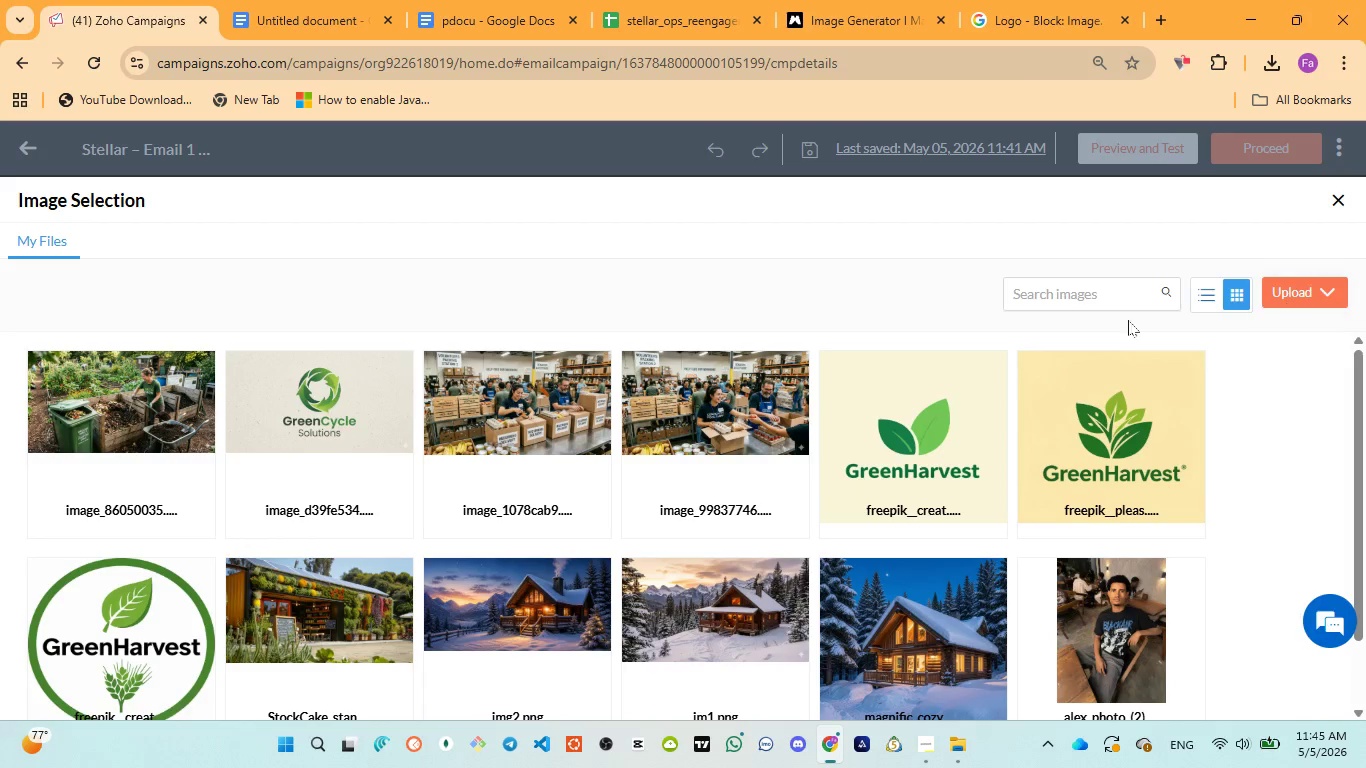 
scroll: coordinate [912, 340], scroll_direction: up, amount: 2.0
 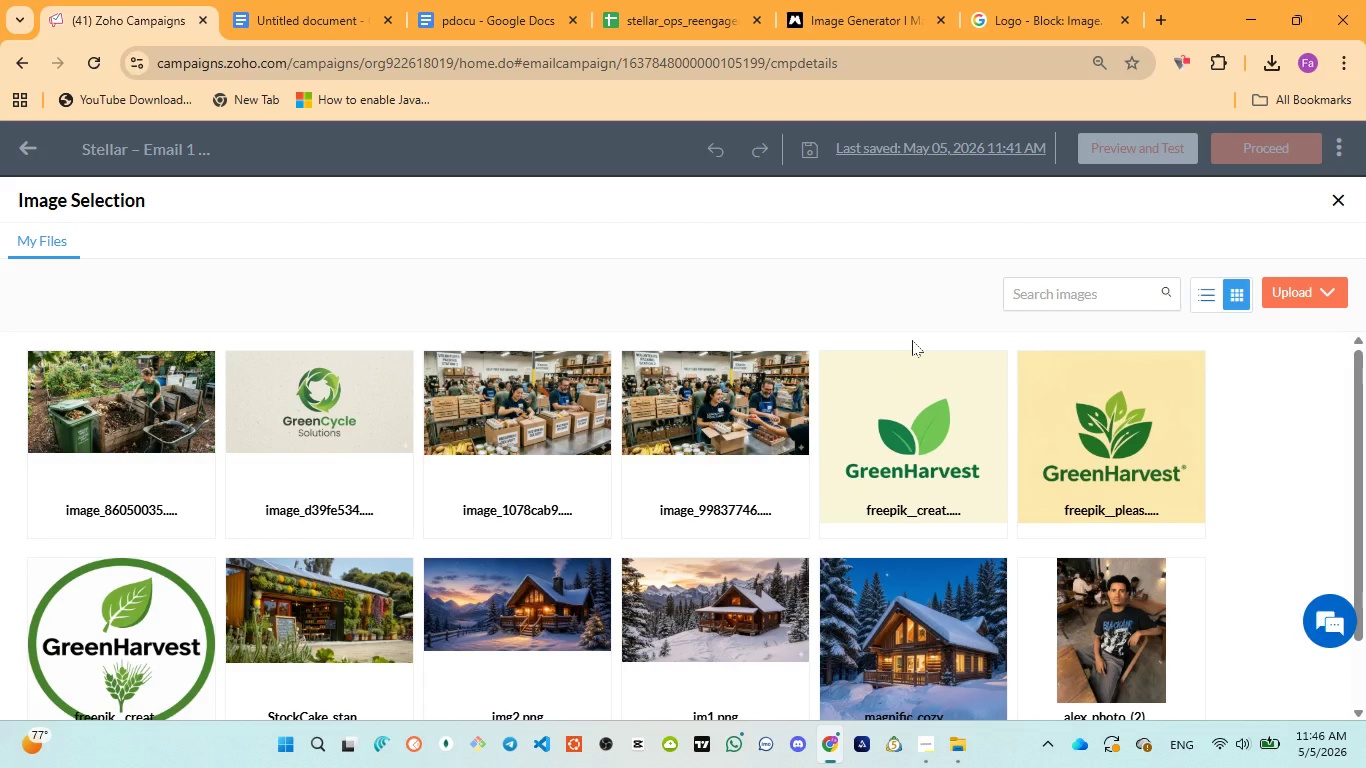 
wait(79.24)
 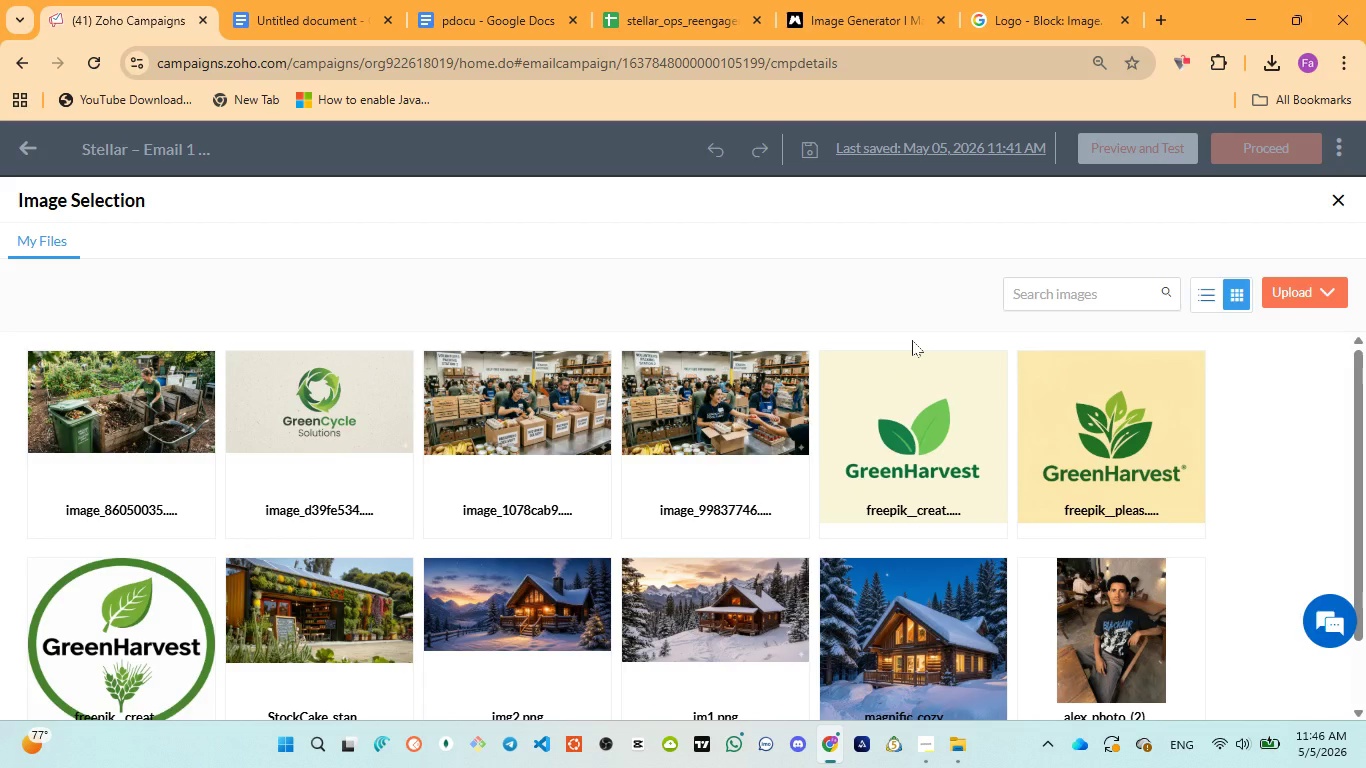 
left_click([1271, 315])
 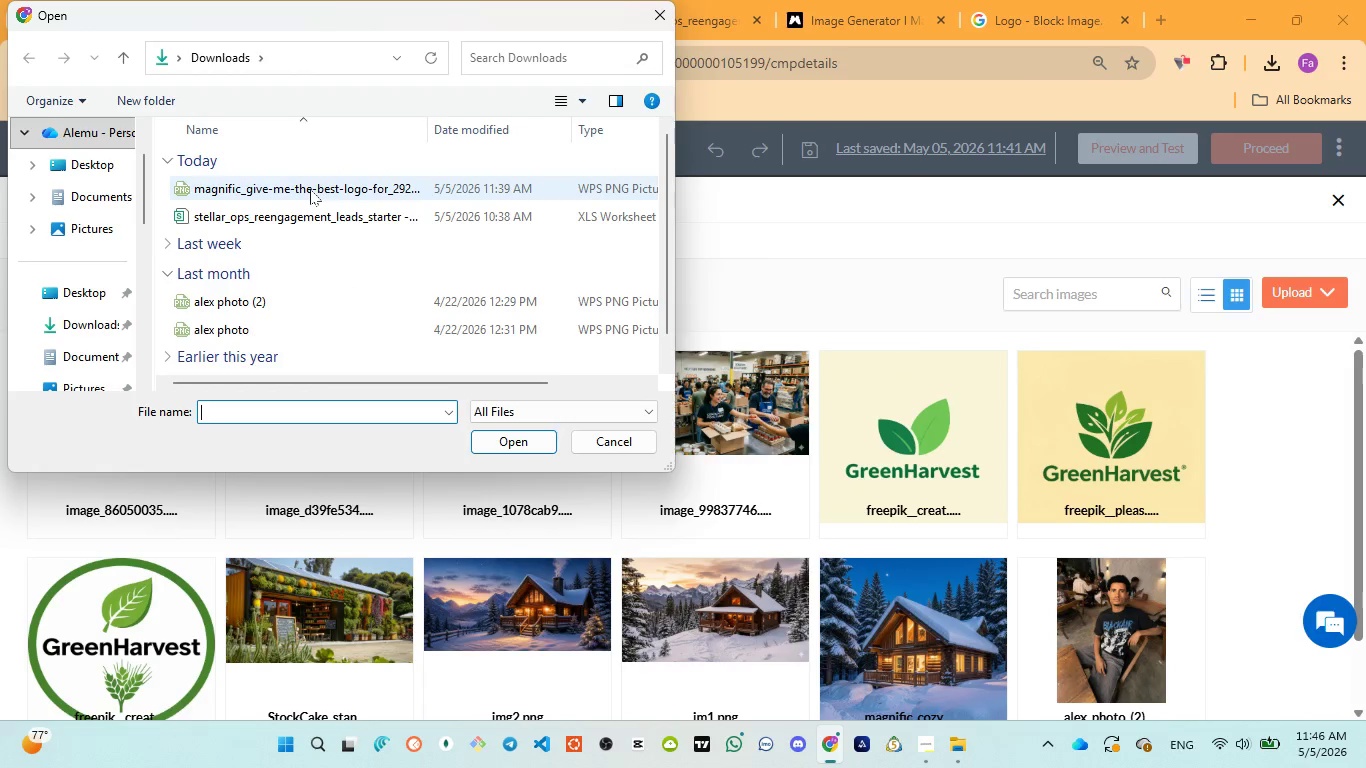 
left_click([297, 210])
 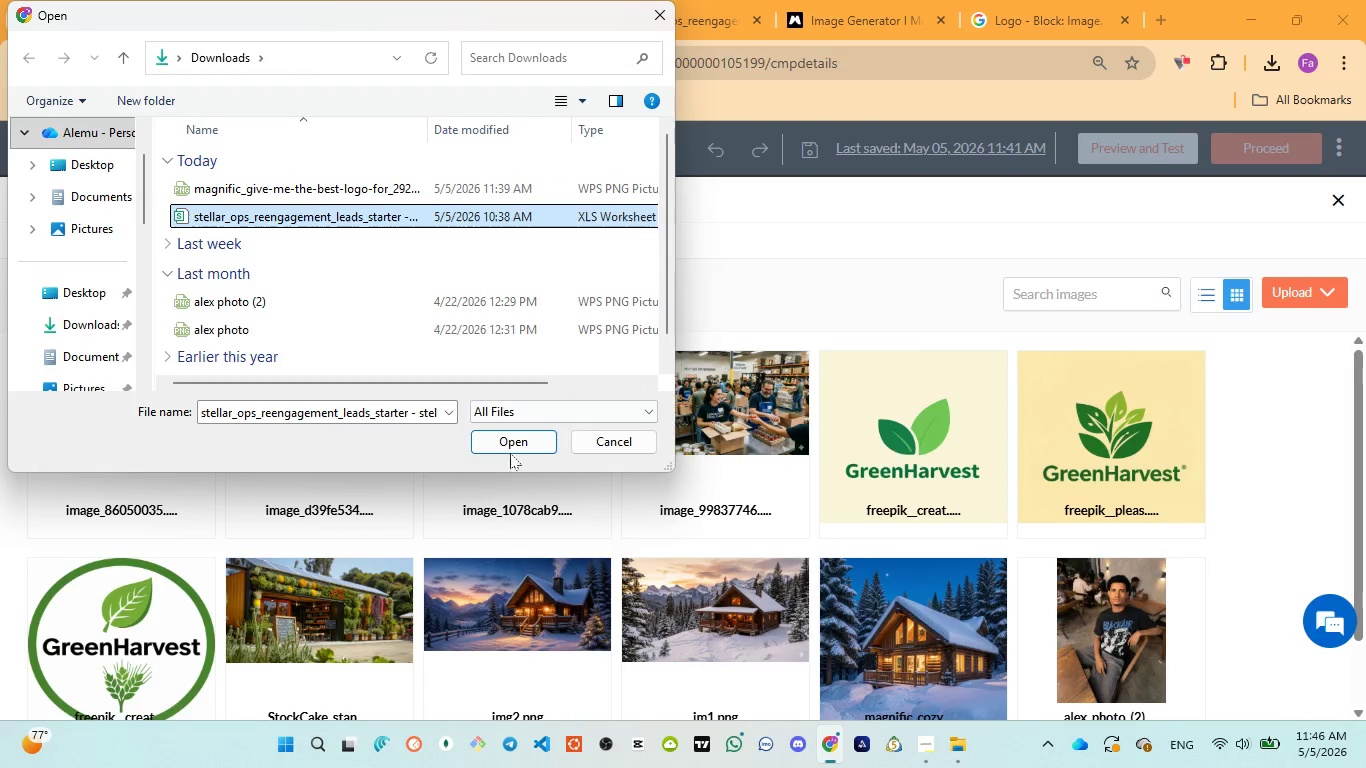 
left_click([510, 438])
 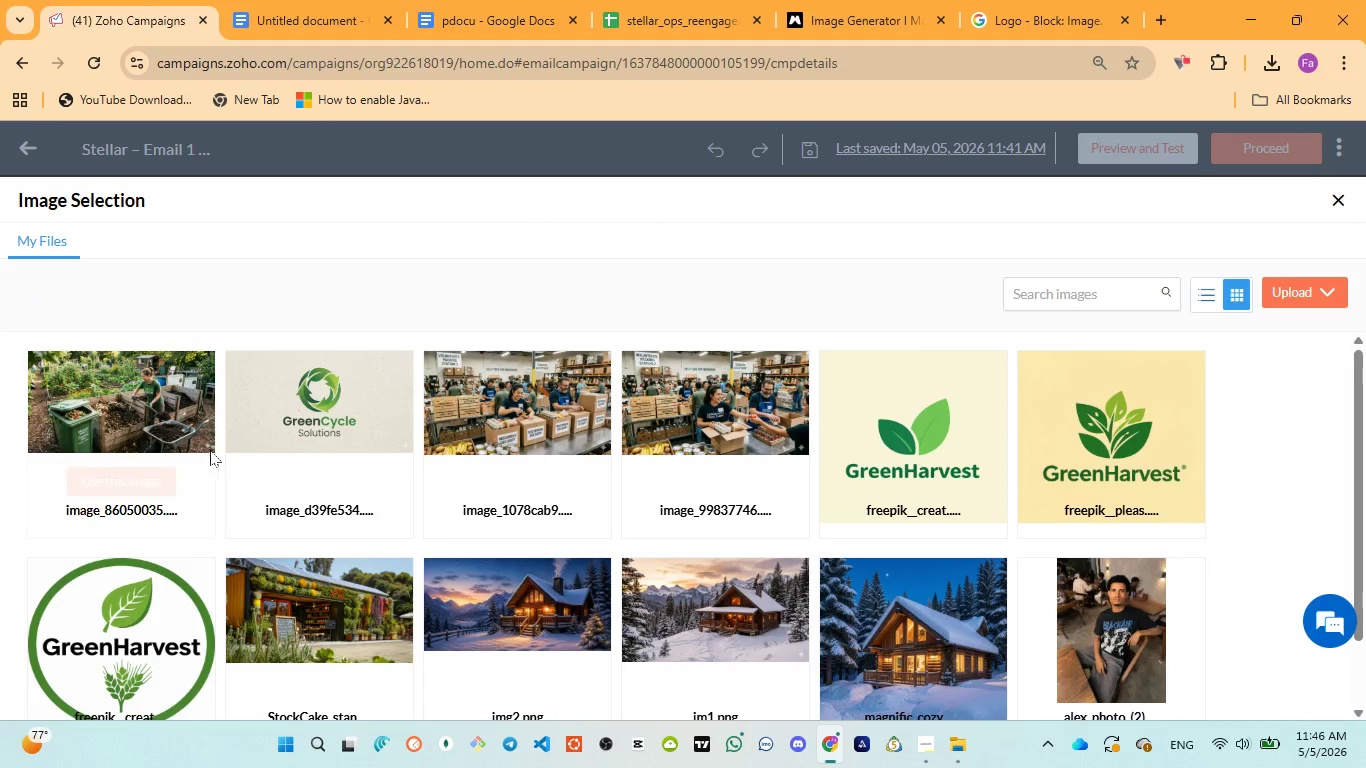 
mouse_move([495, 415])
 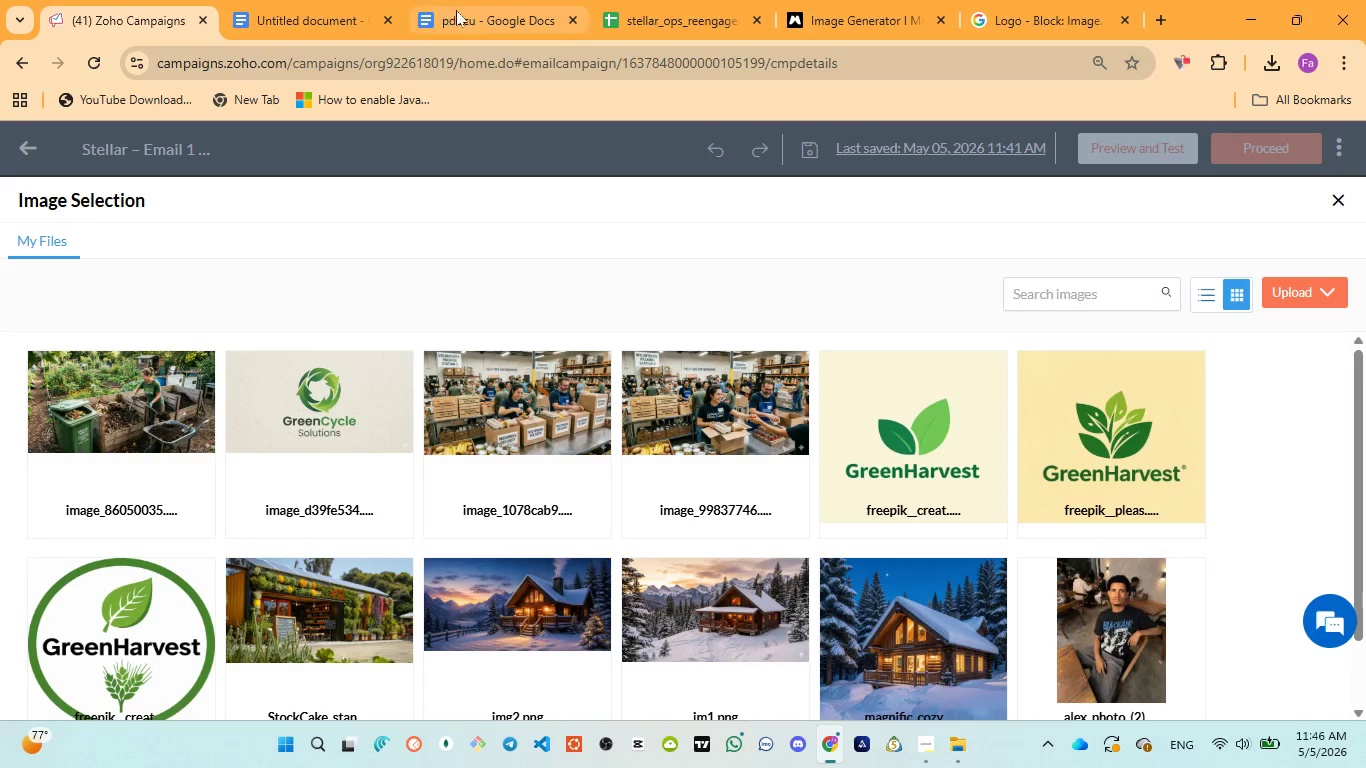 
left_click([460, 9])
 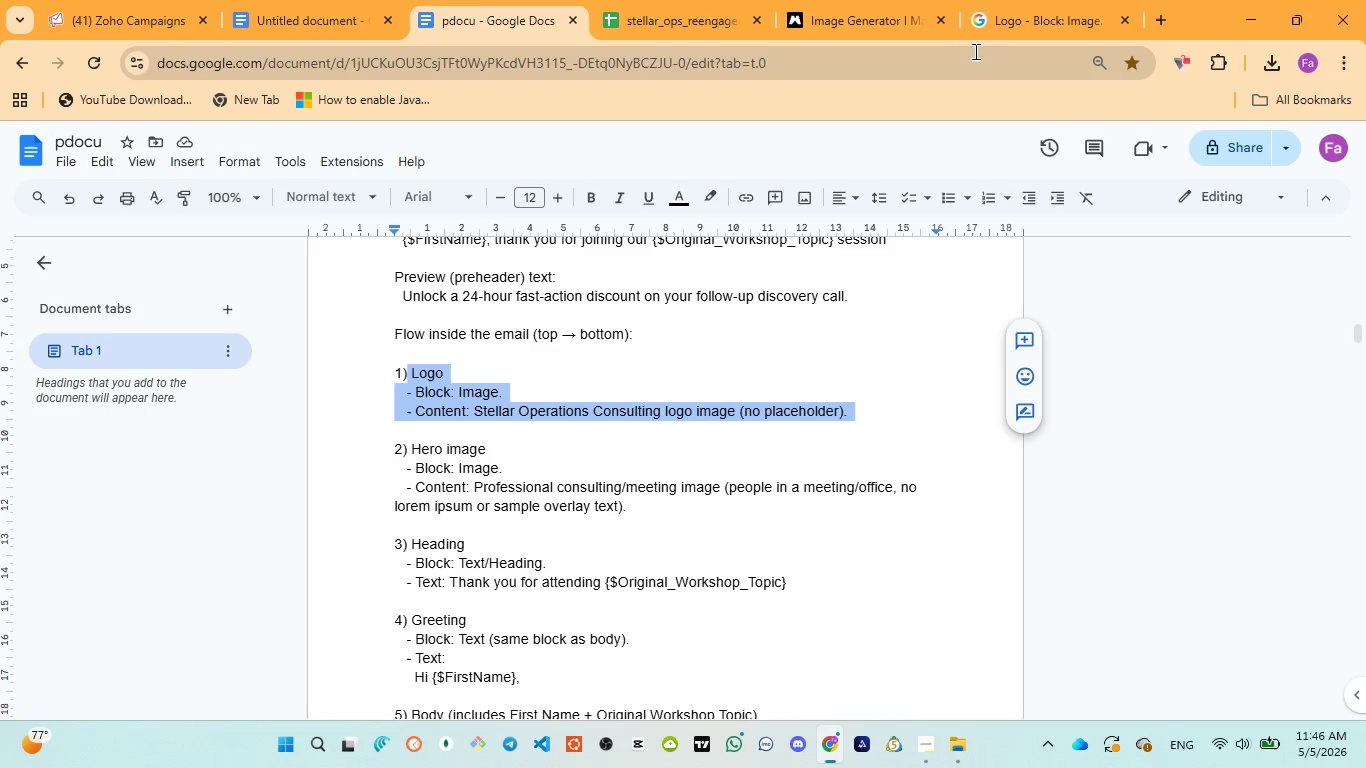 
left_click([1002, 22])
 